 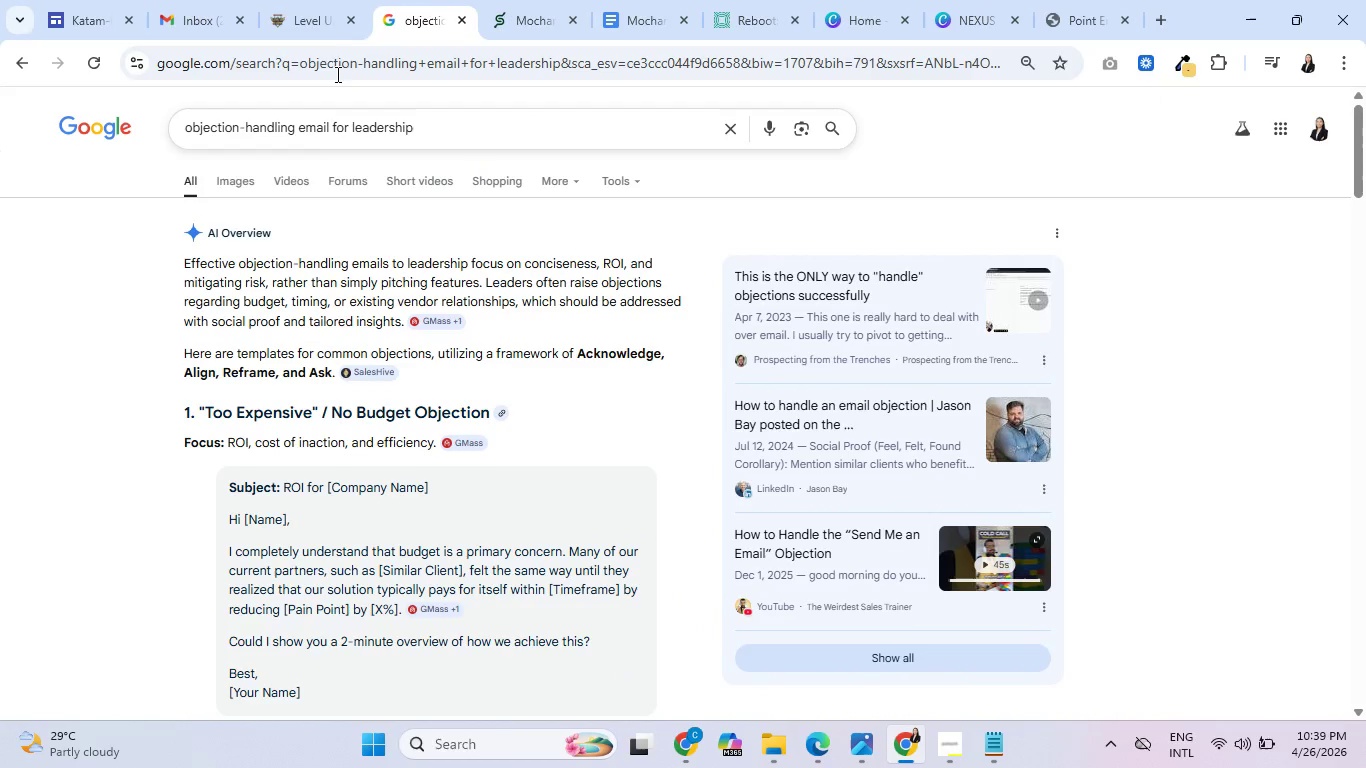 
left_click([316, 0])
 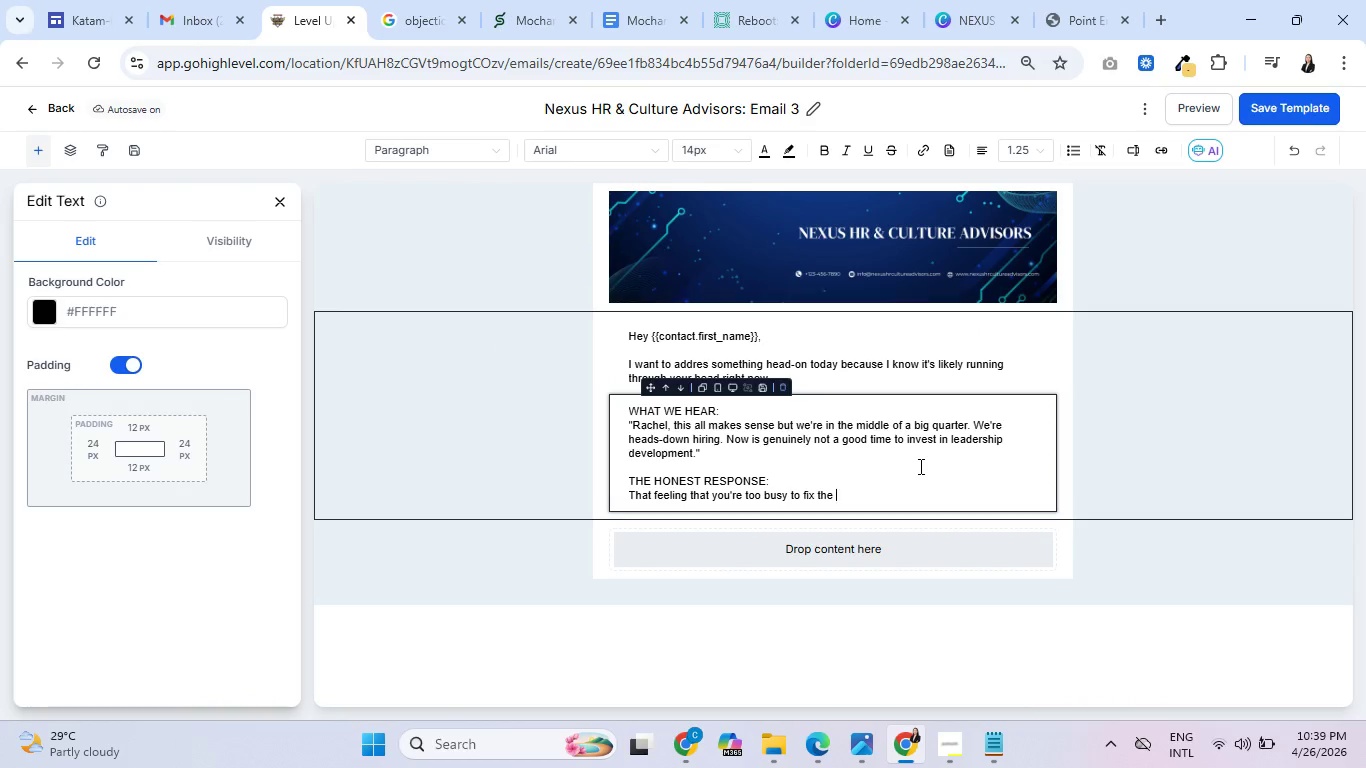 
wait(6.88)
 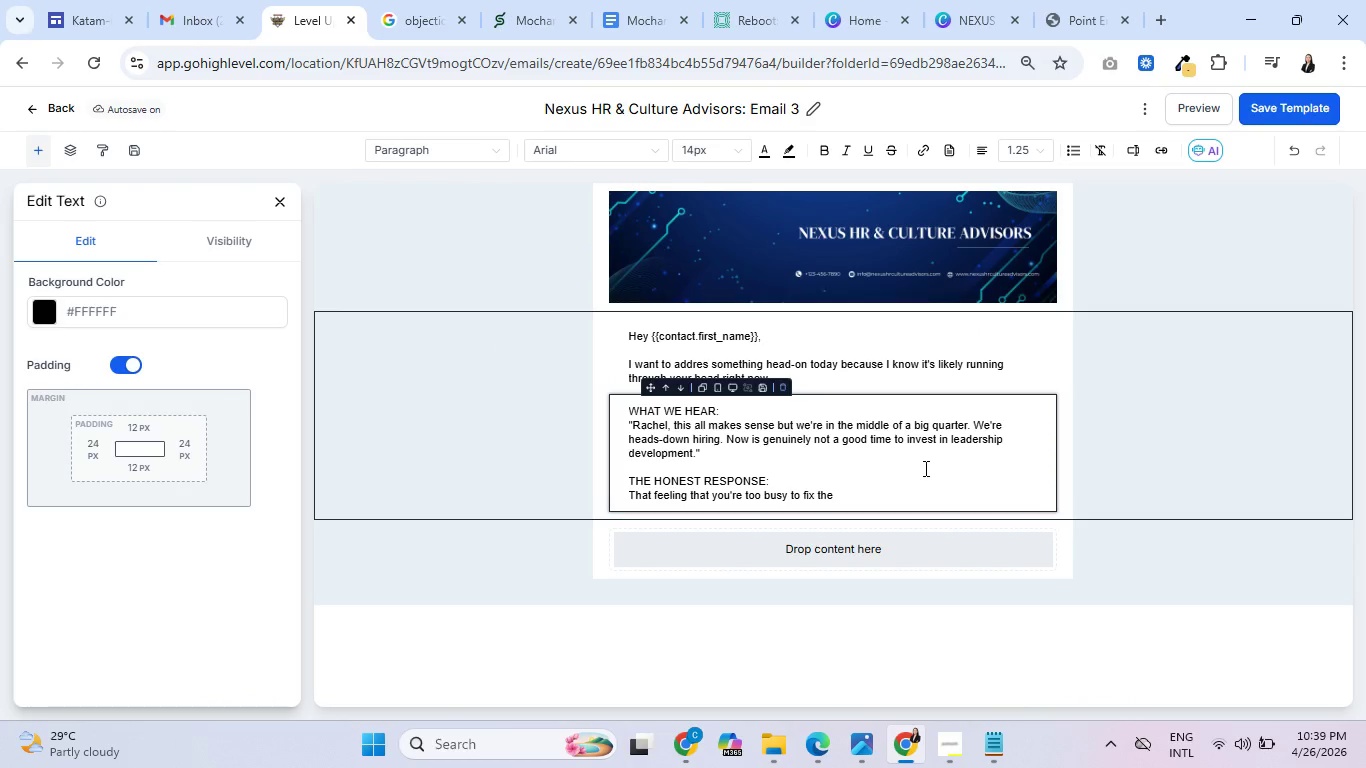 
type(thing making you busy is exactly what management debt does to you)
 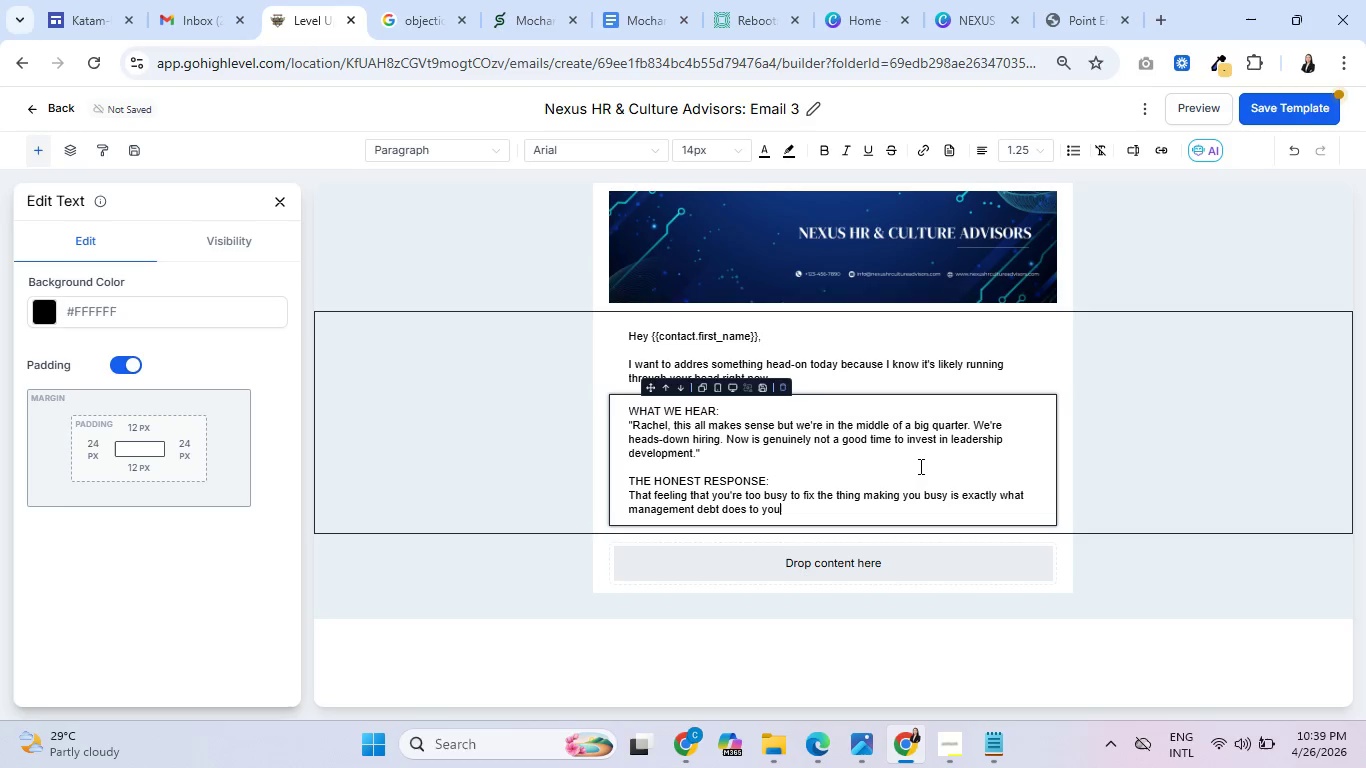 
type(. It's not a coincidence you feel this way. It's a symptom.)
 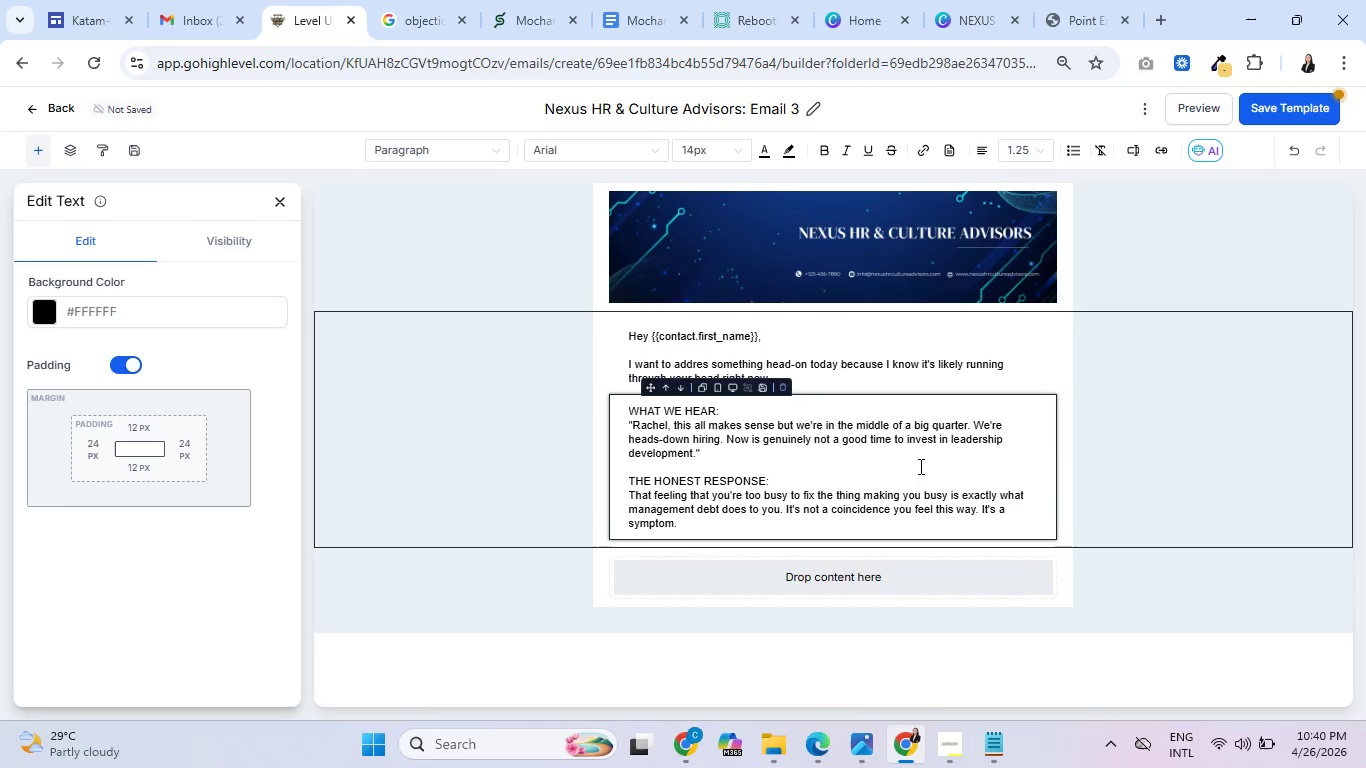 
double_click([697, 409])
 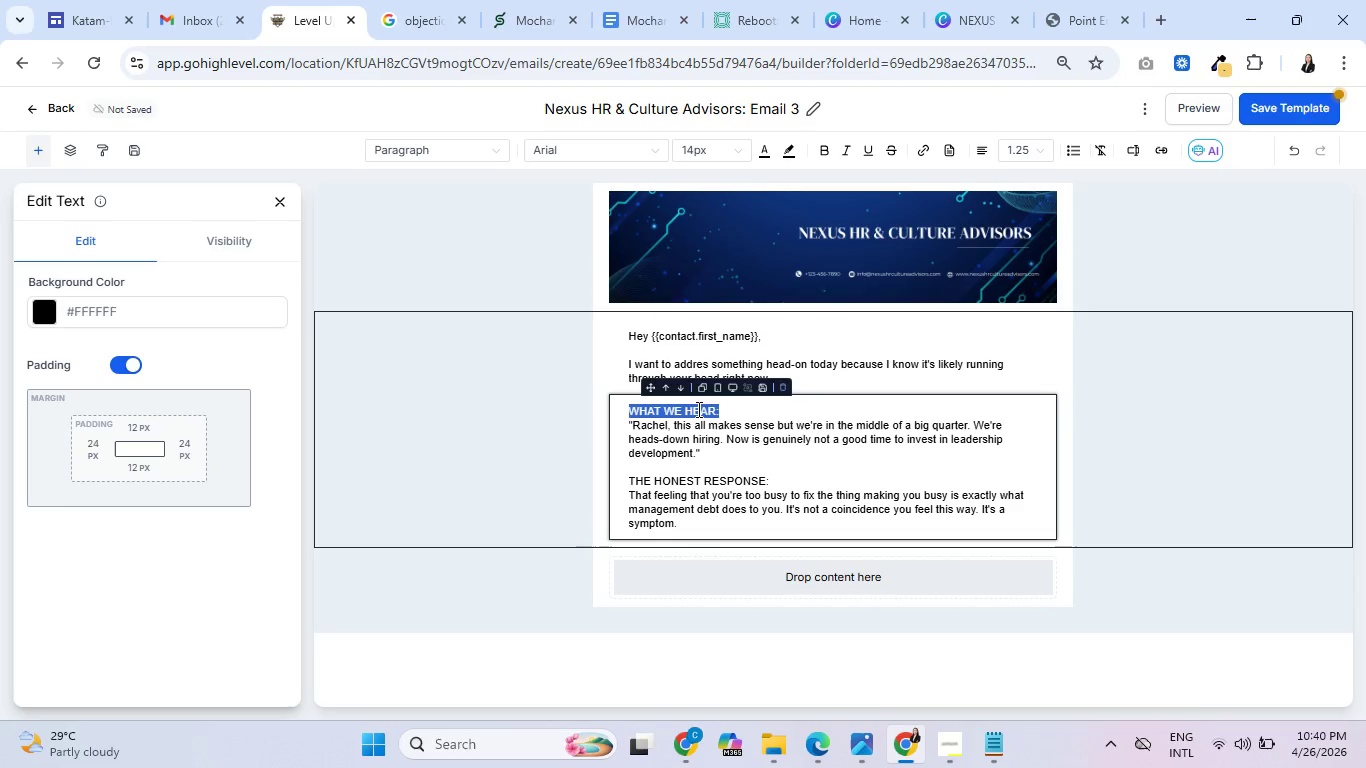 
triple_click([697, 409])
 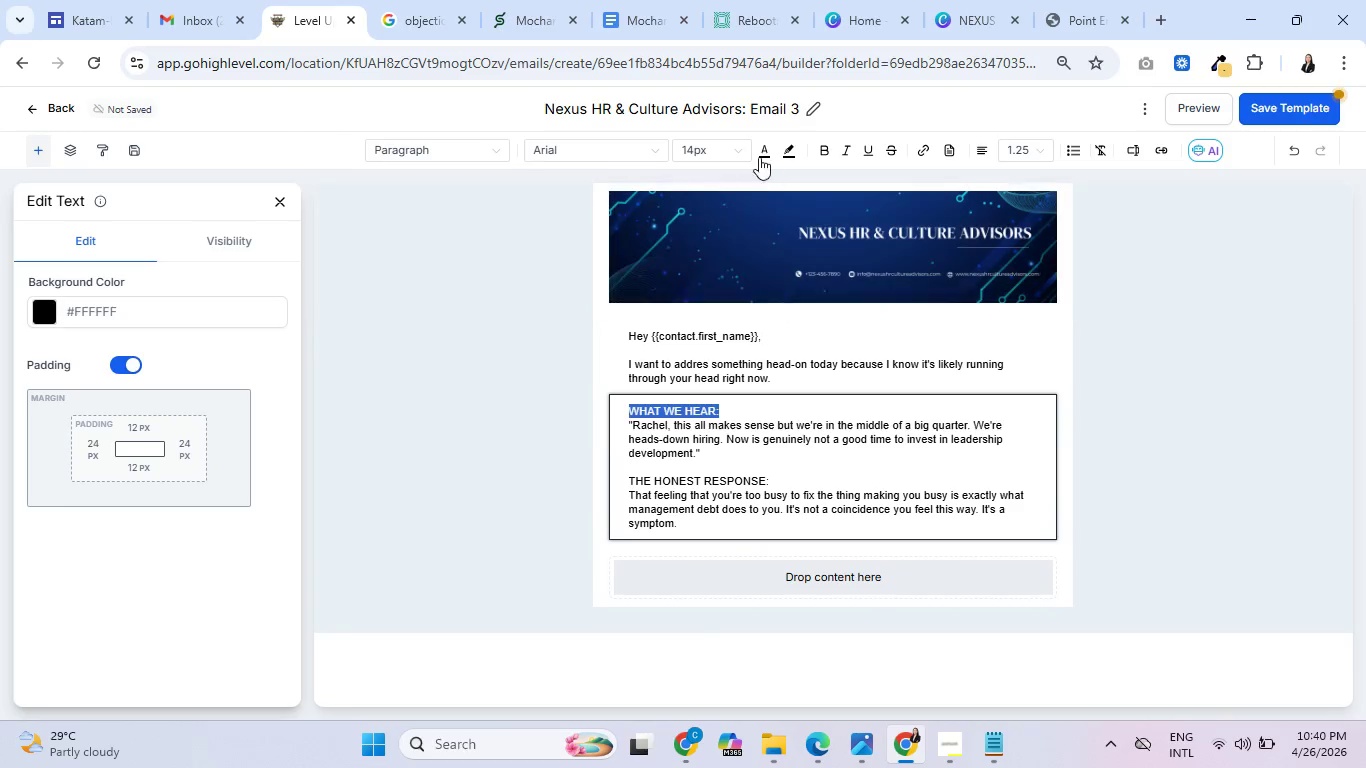 
left_click([744, 149])
 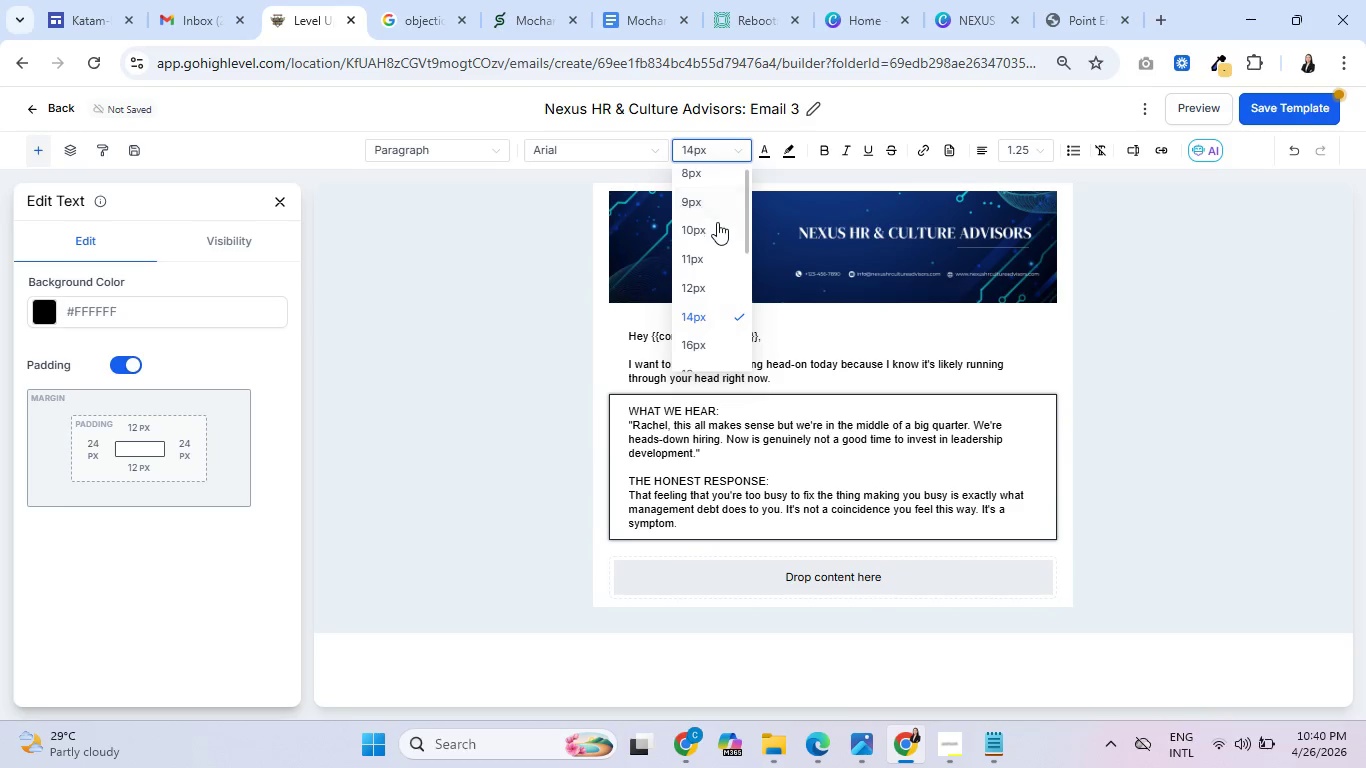 
left_click([716, 222])
 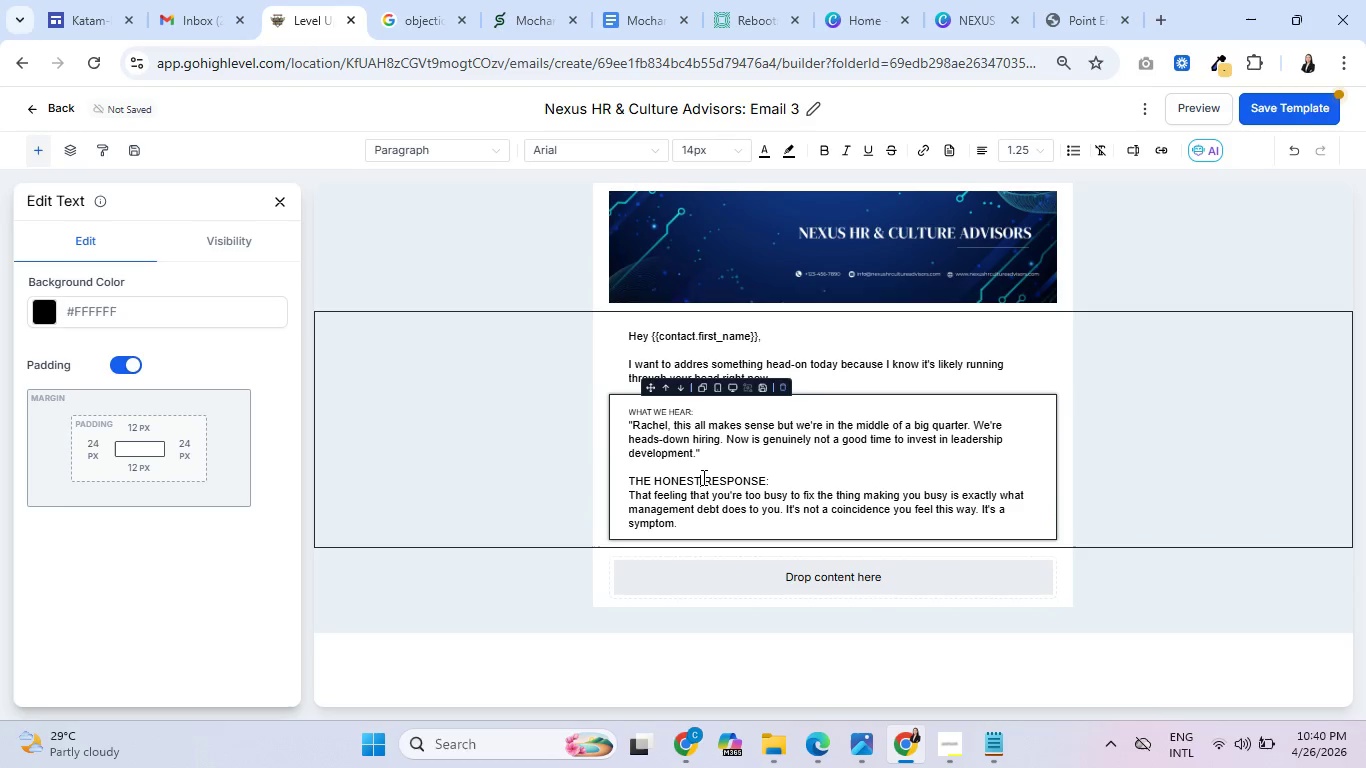 
double_click([702, 477])
 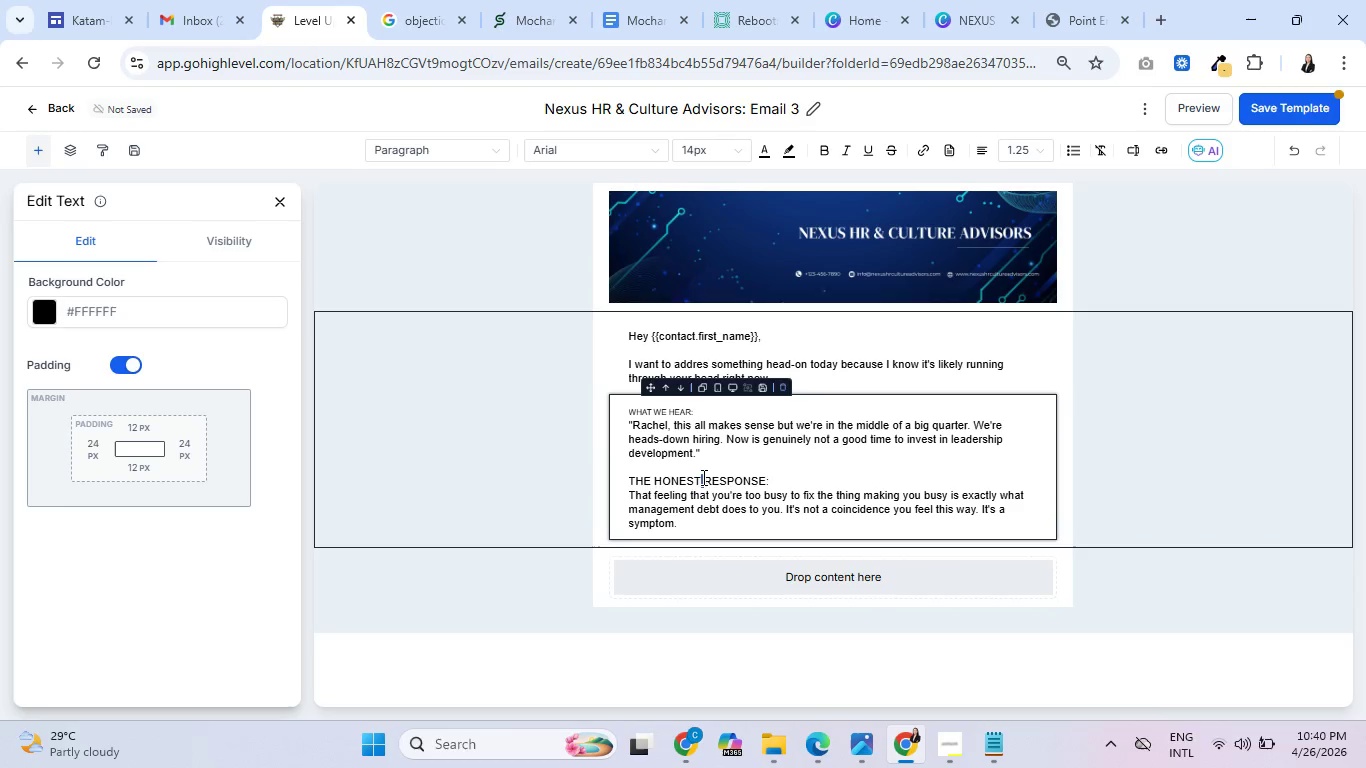 
triple_click([702, 477])
 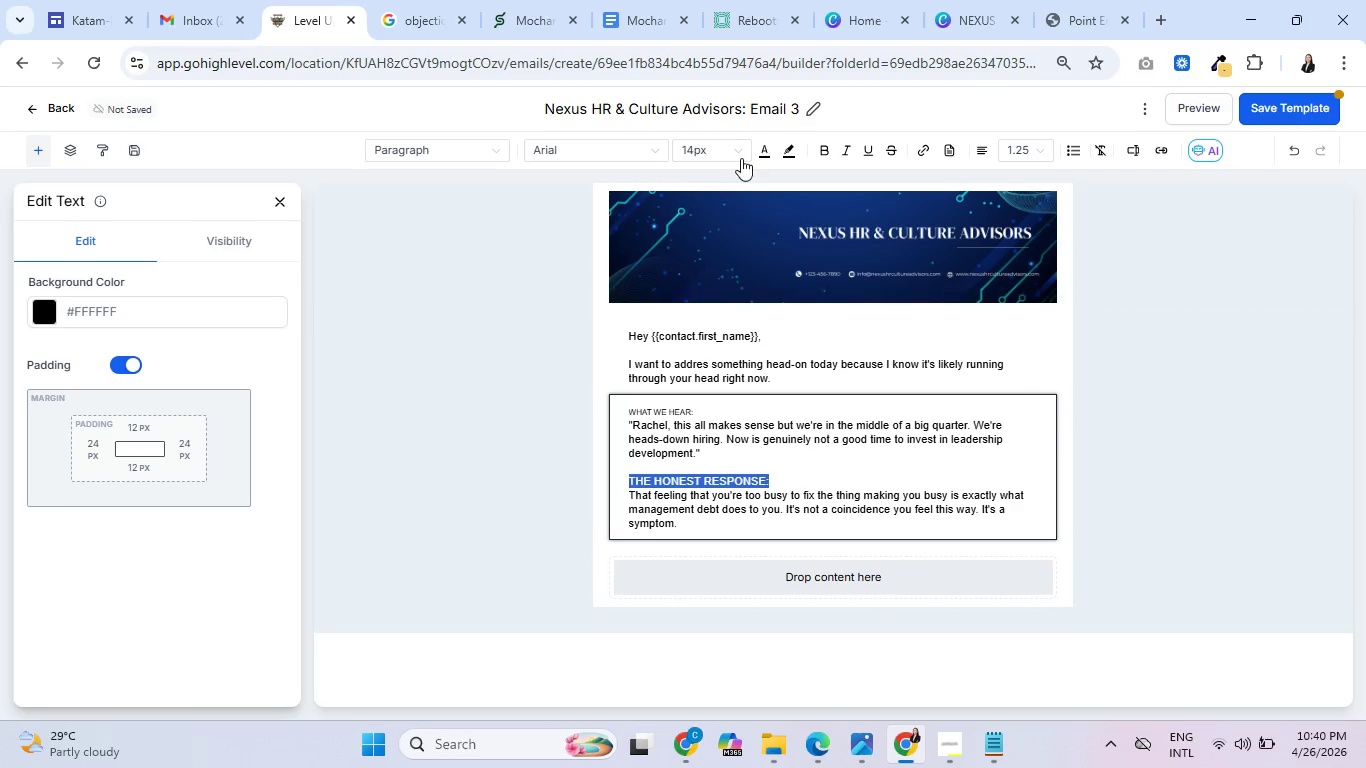 
left_click([742, 157])
 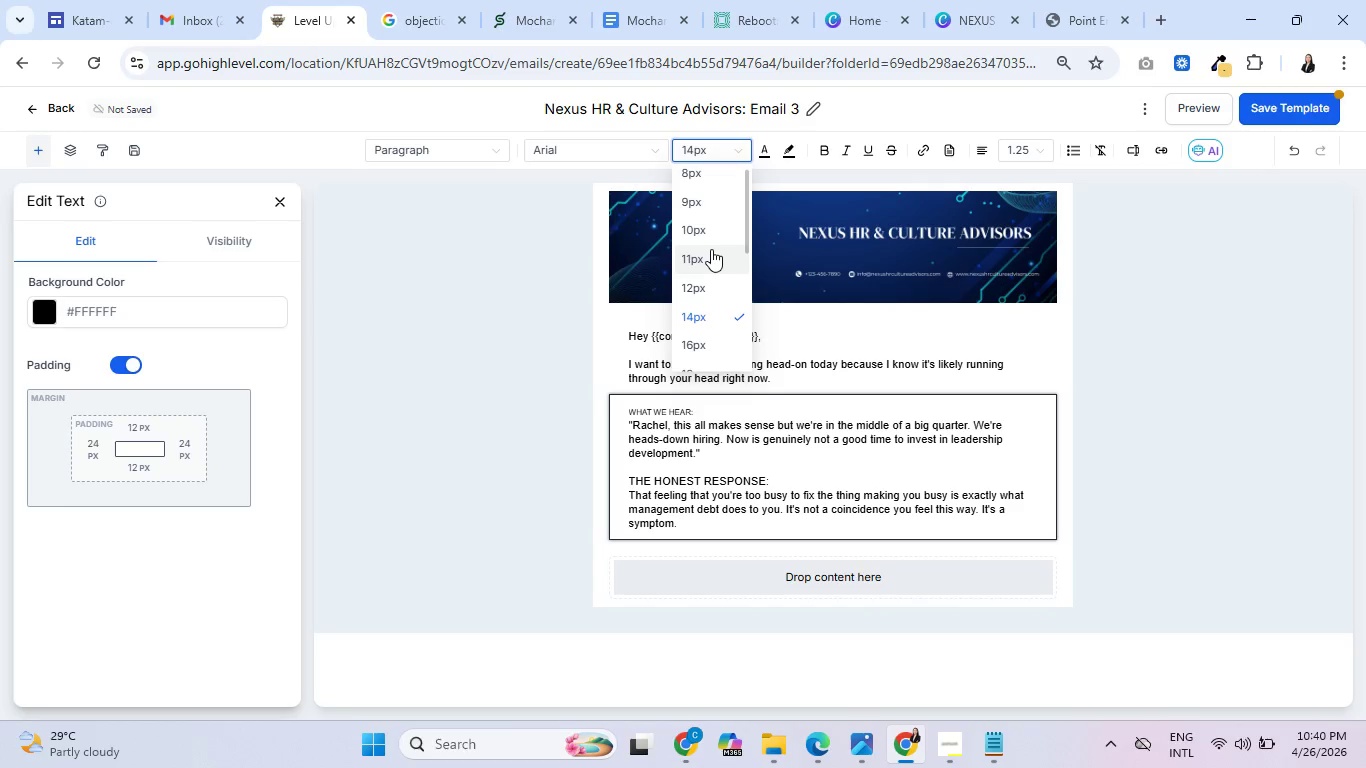 
left_click([711, 249])
 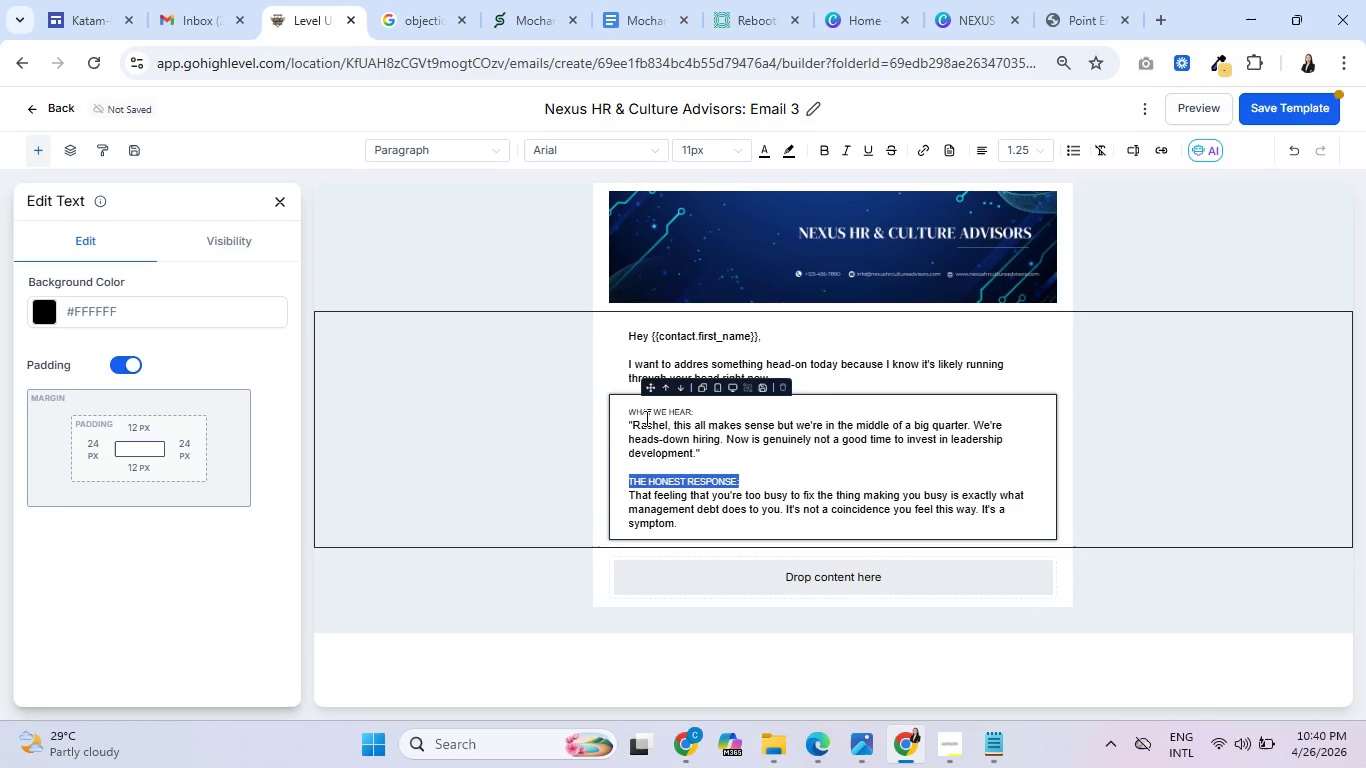 
double_click([645, 416])
 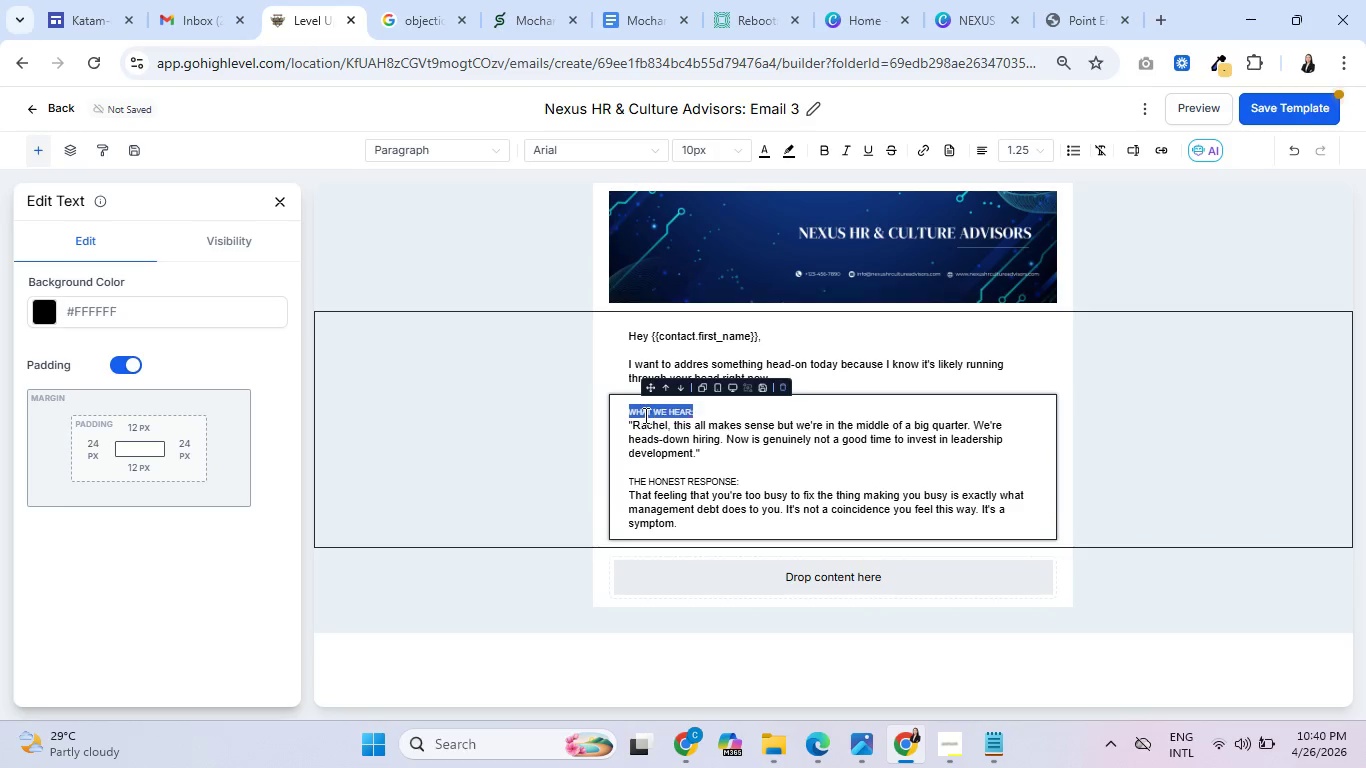 
triple_click([644, 415])
 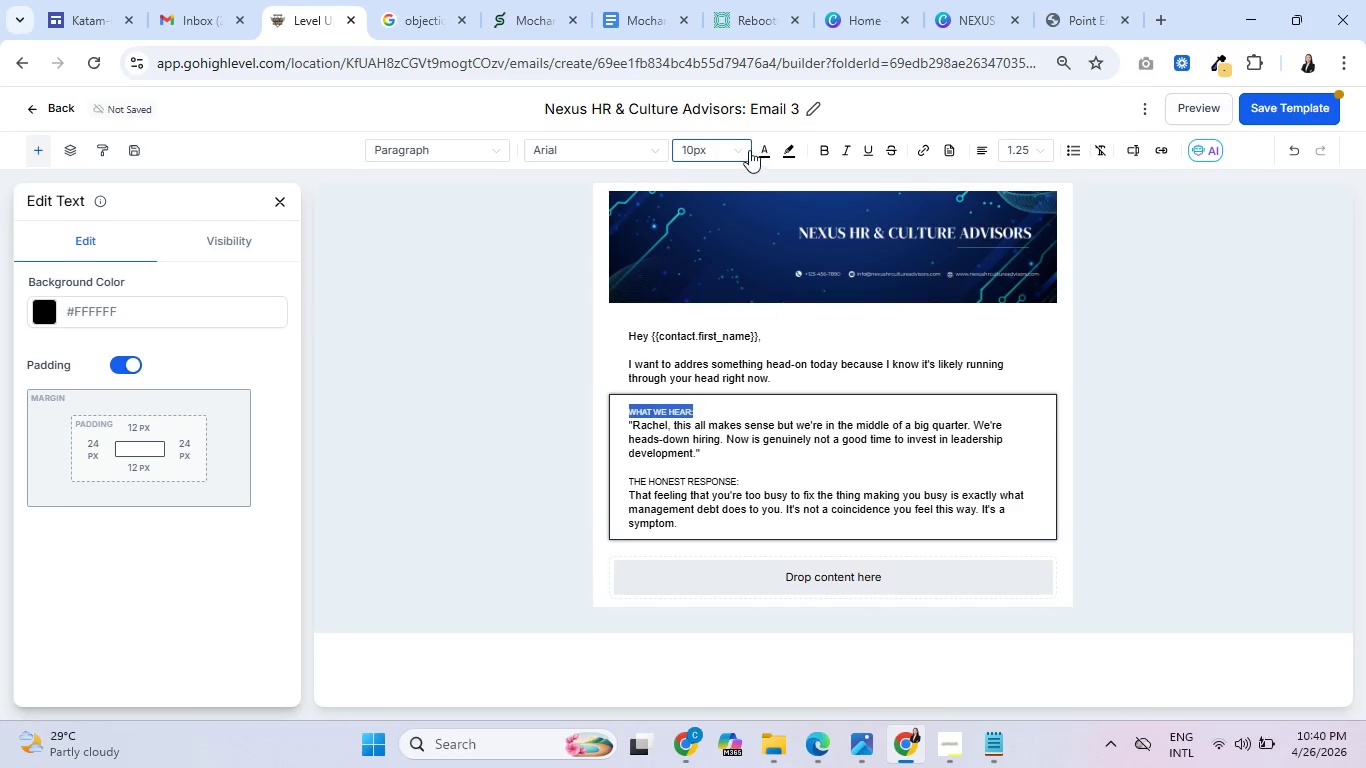 
left_click([741, 145])
 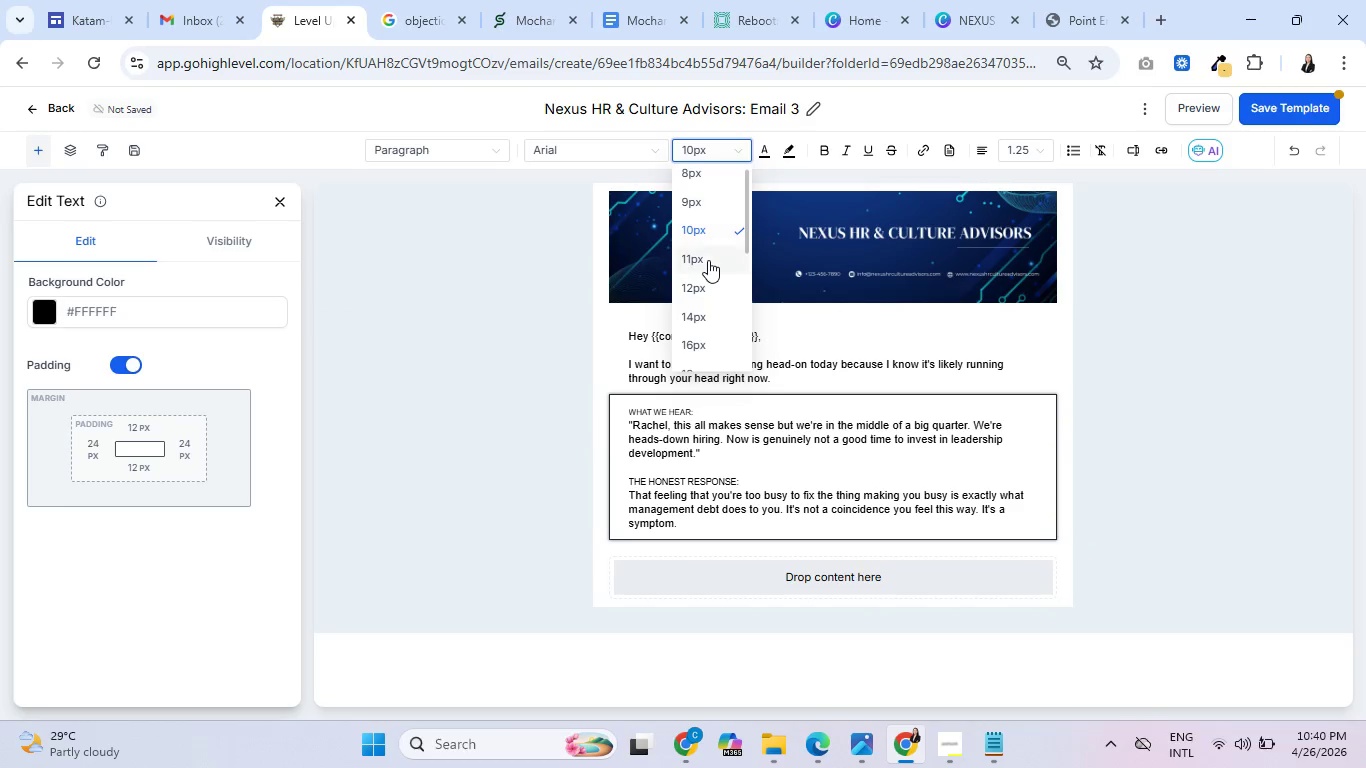 
left_click([708, 260])
 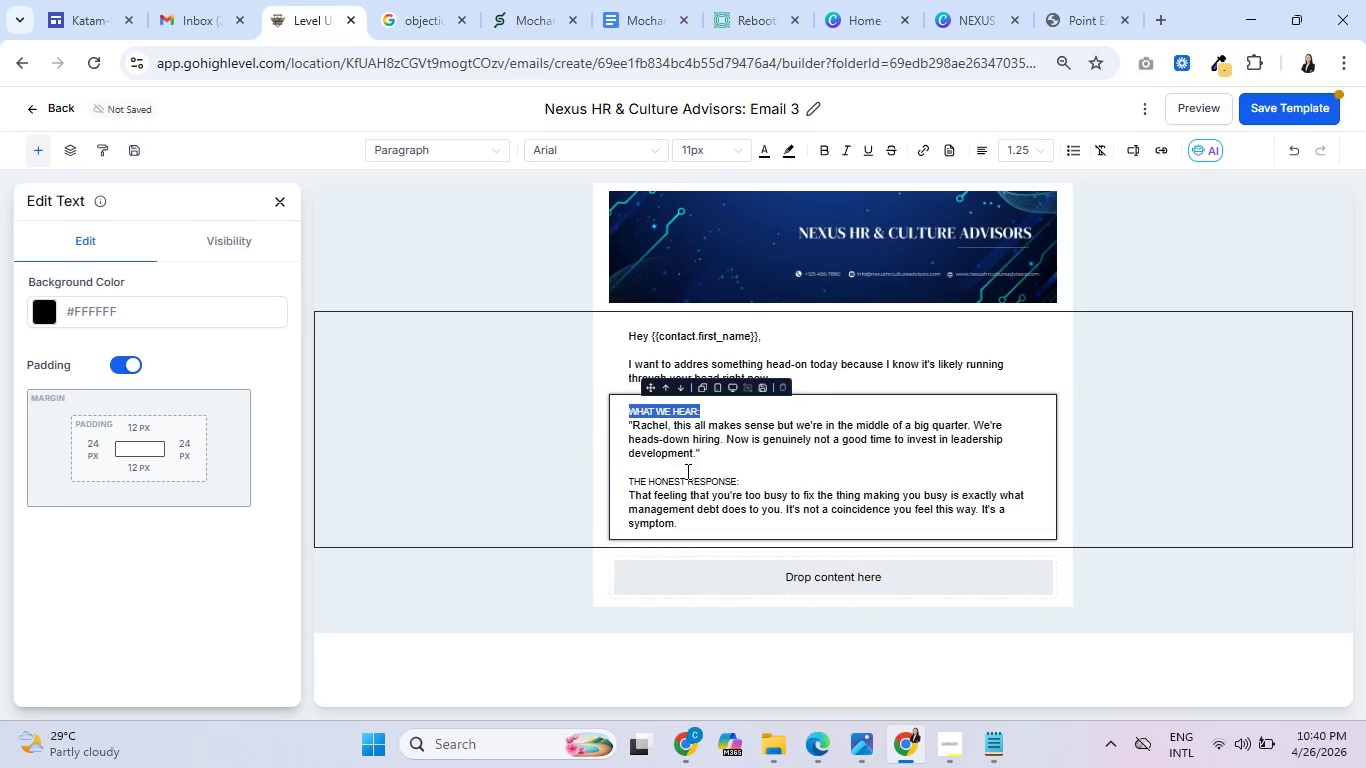 
left_click([685, 470])
 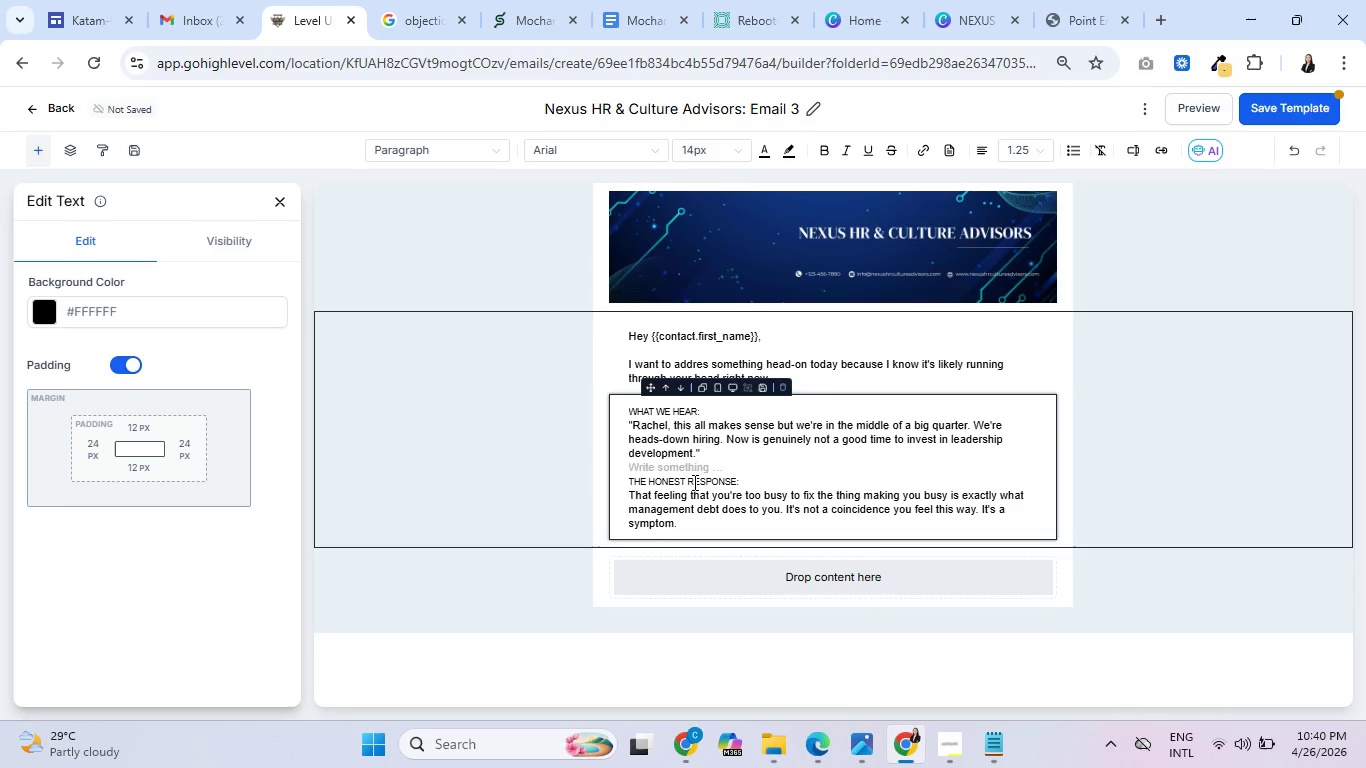 
double_click([693, 482])
 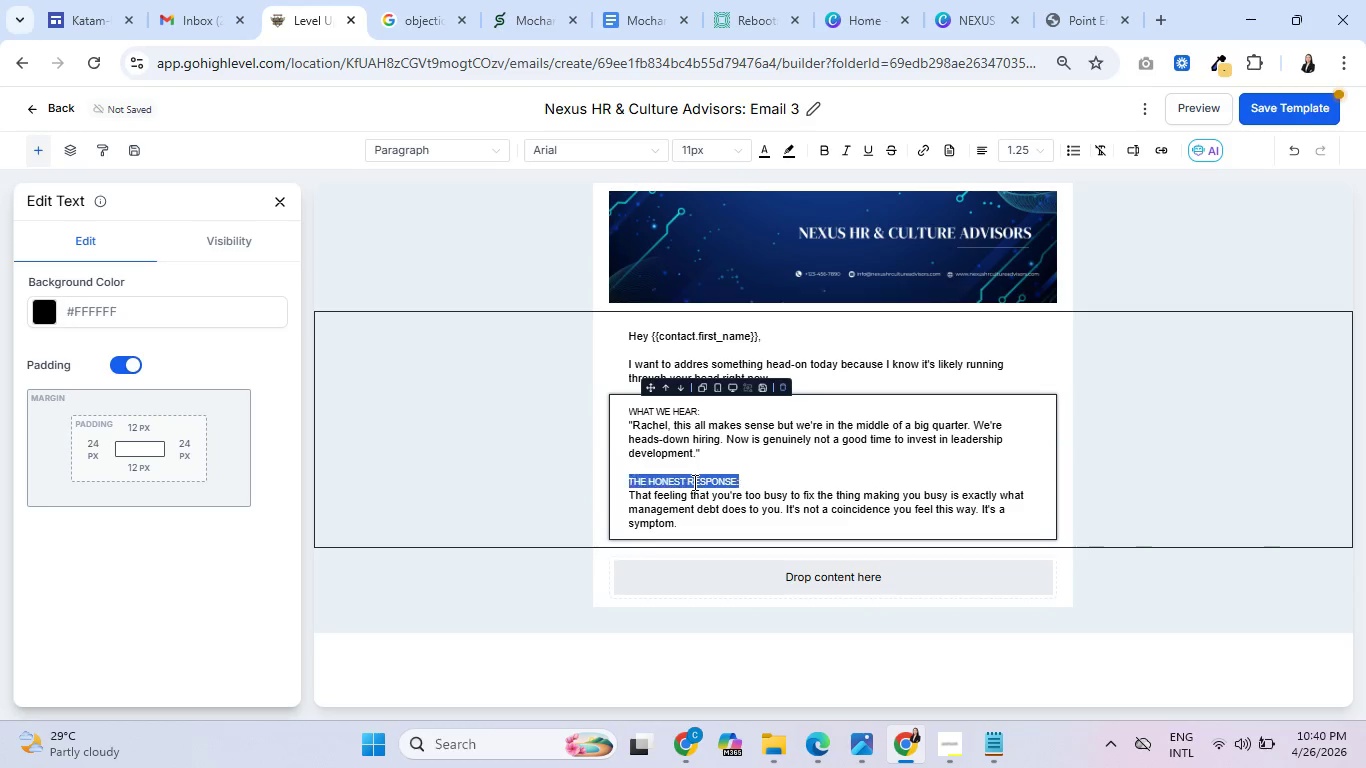 
triple_click([693, 482])
 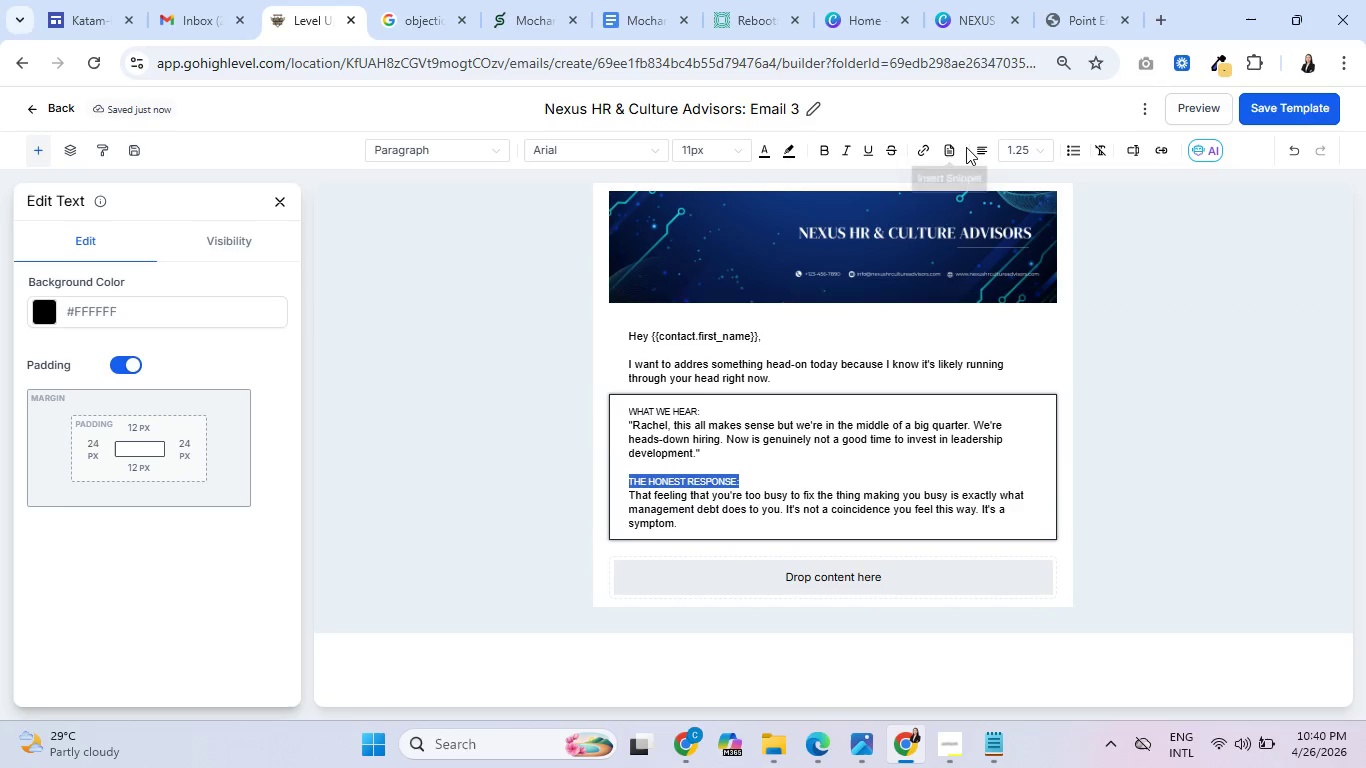 
wait(12.01)
 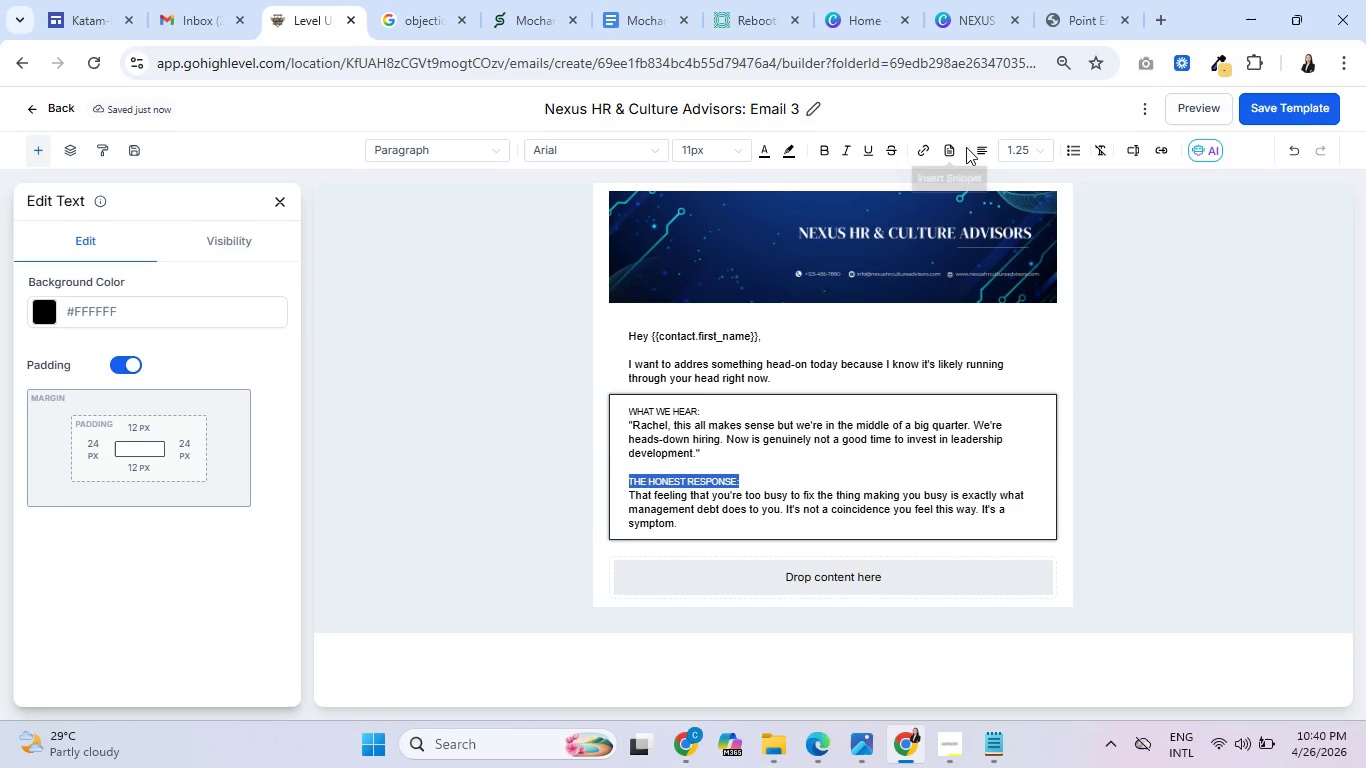 
mouse_move([1132, 156])
 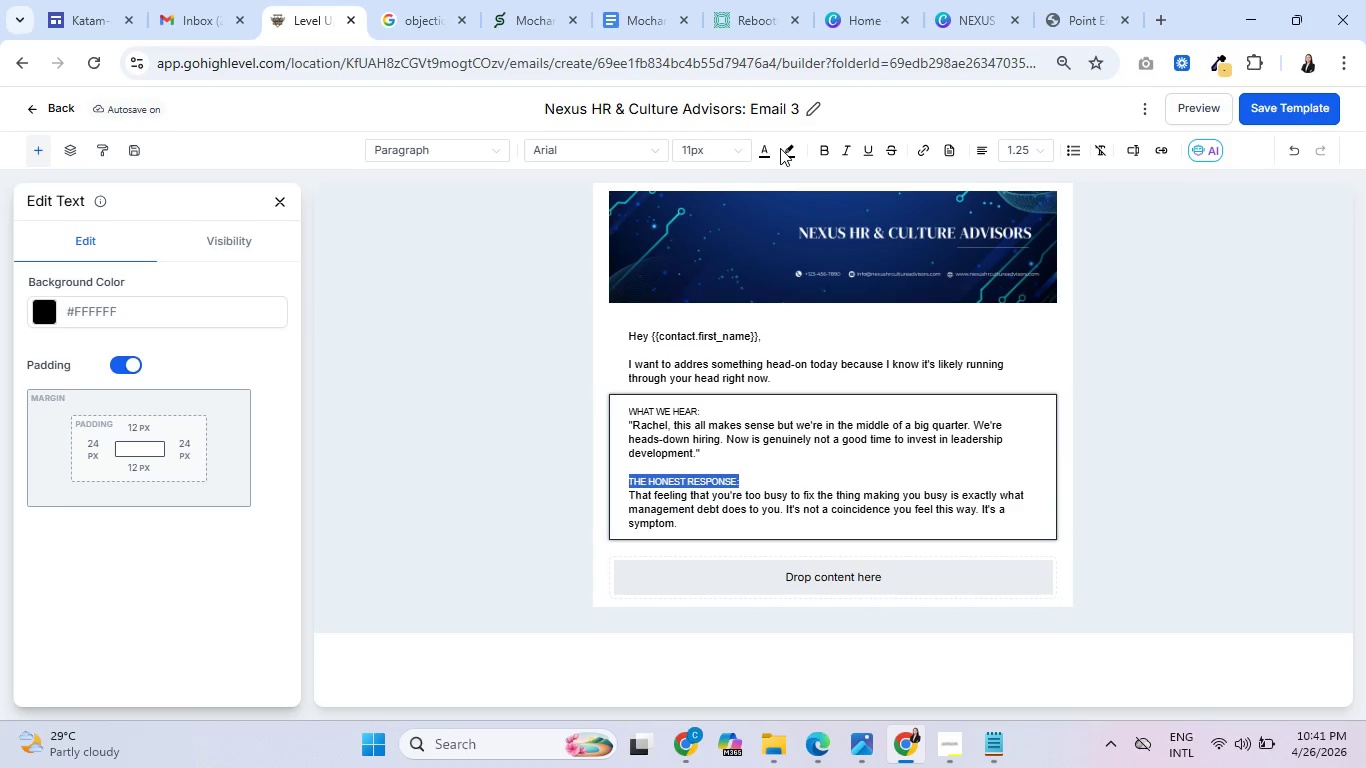 
wait(7.45)
 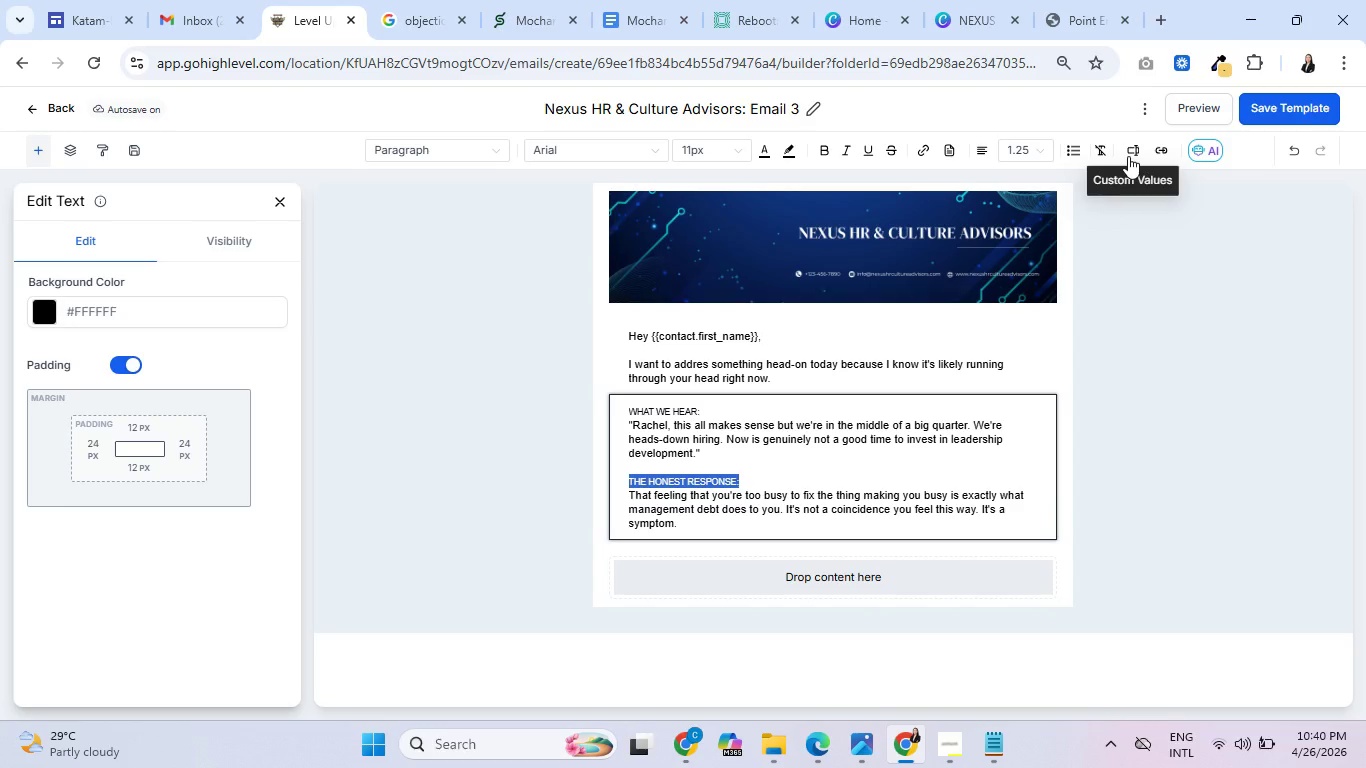 
left_click([783, 155])
 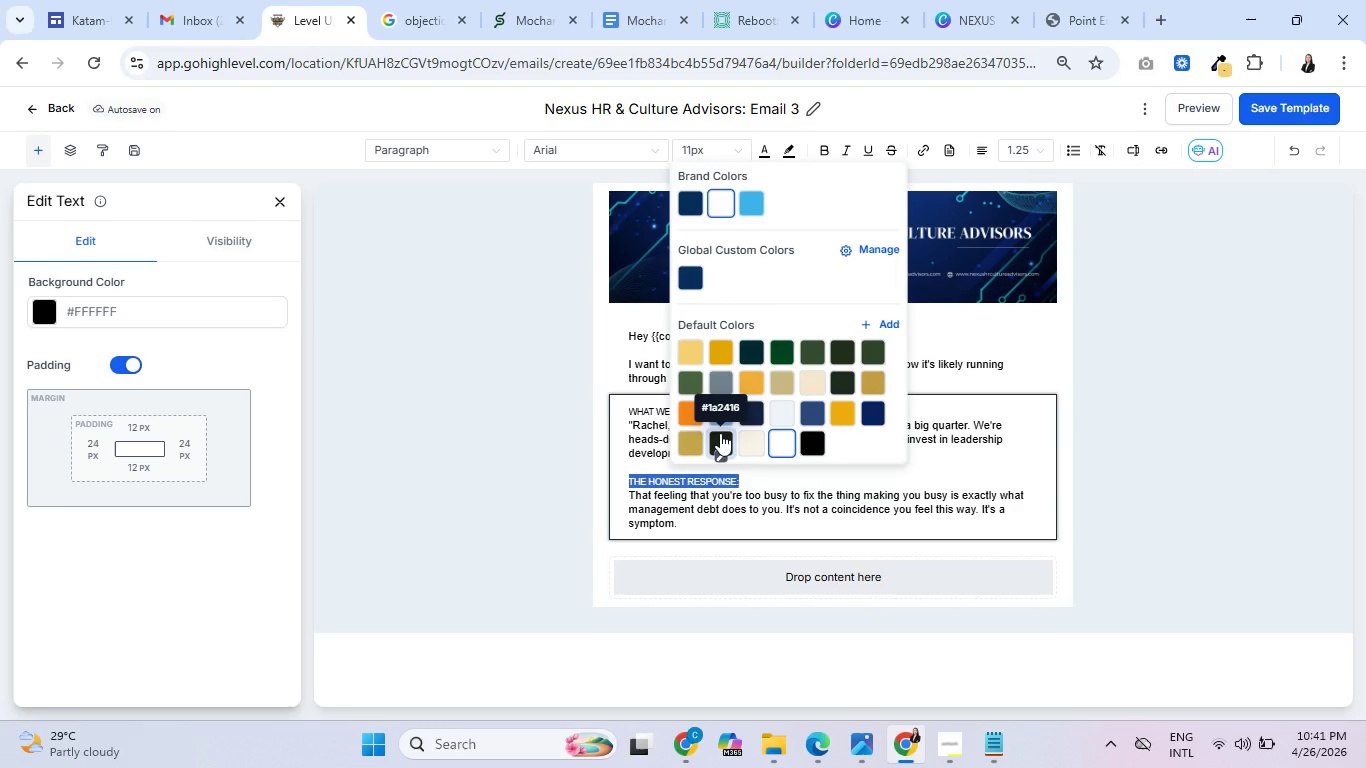 
wait(5.14)
 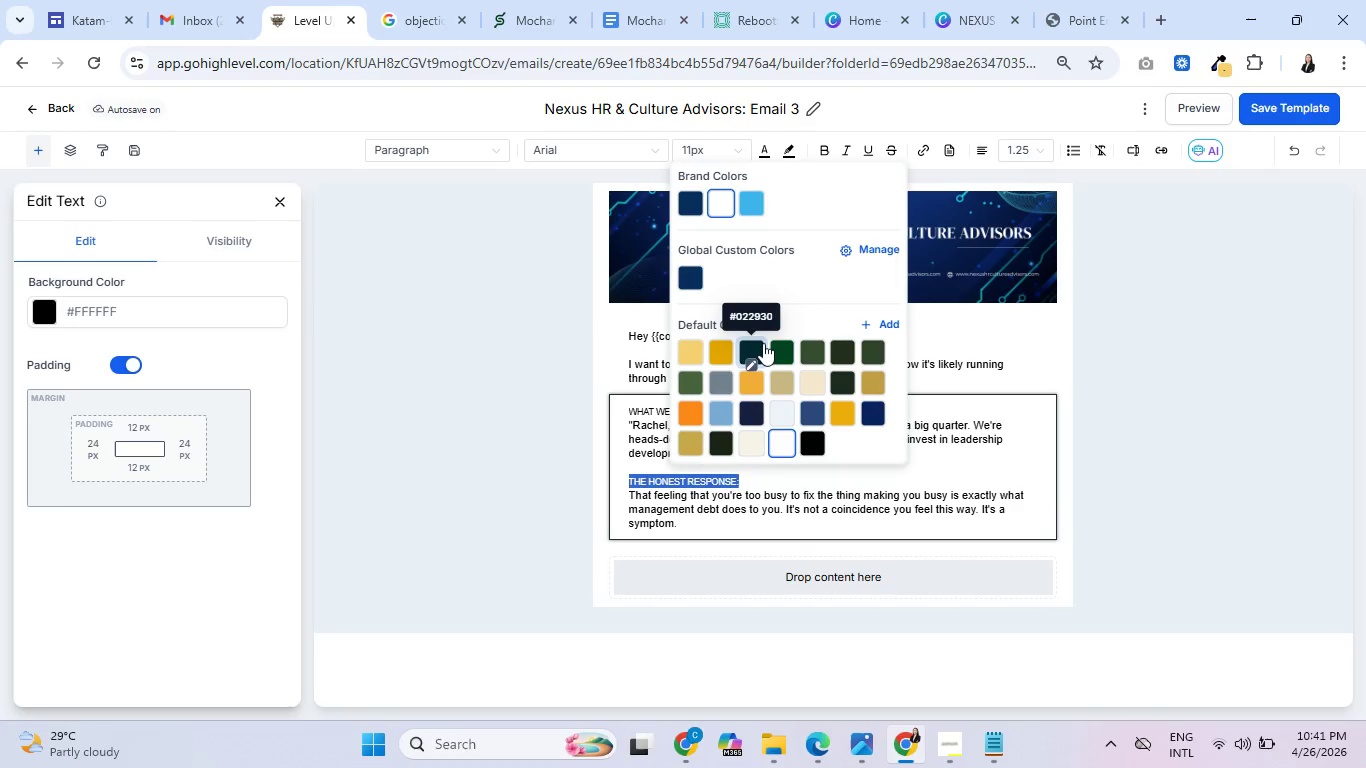 
left_click([685, 378])
 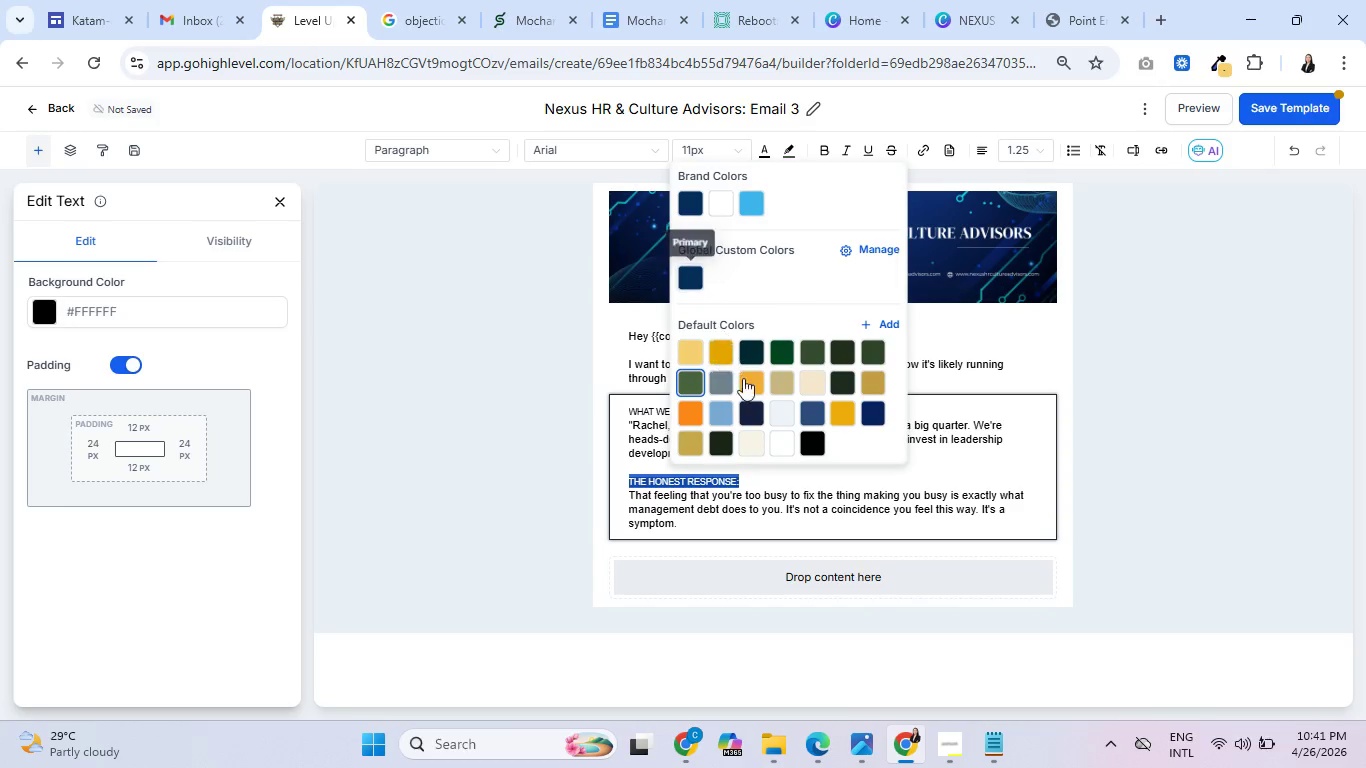 
wait(5.47)
 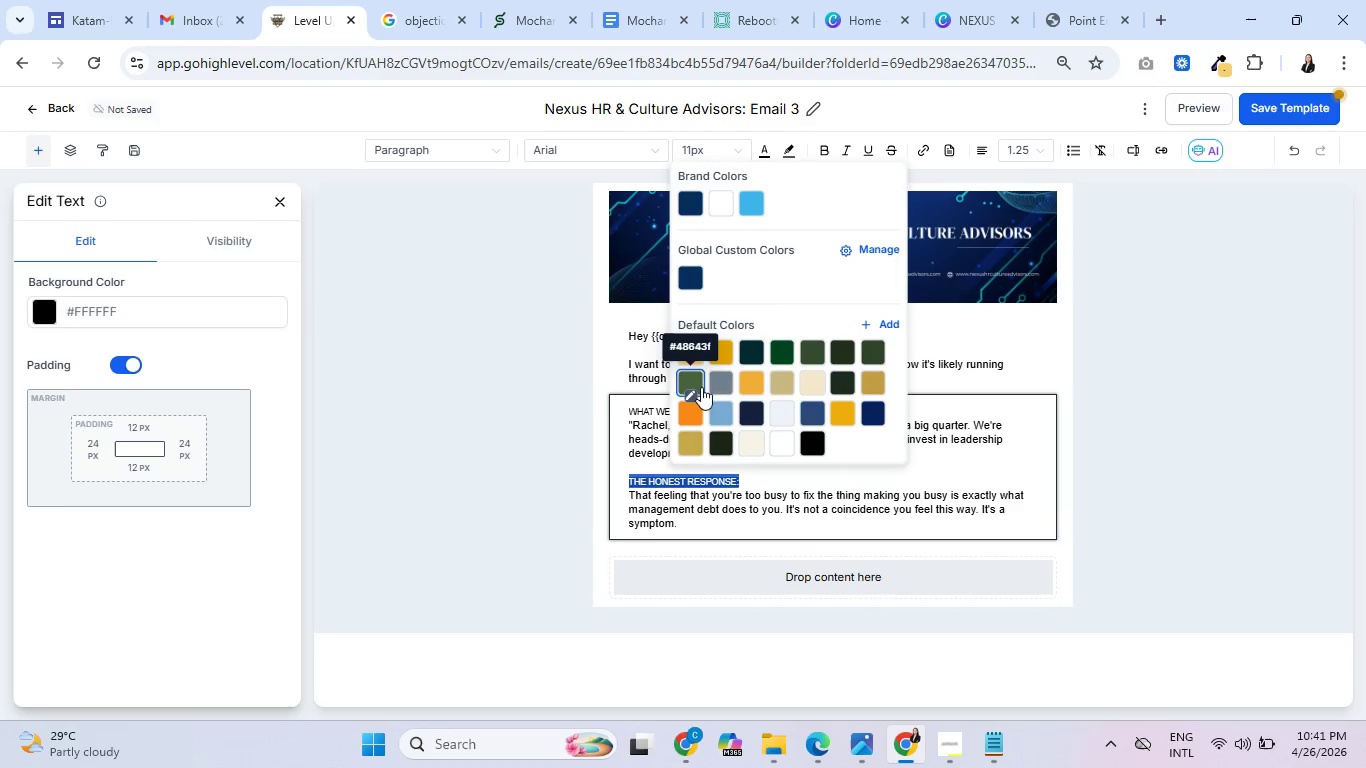 
left_click([720, 438])
 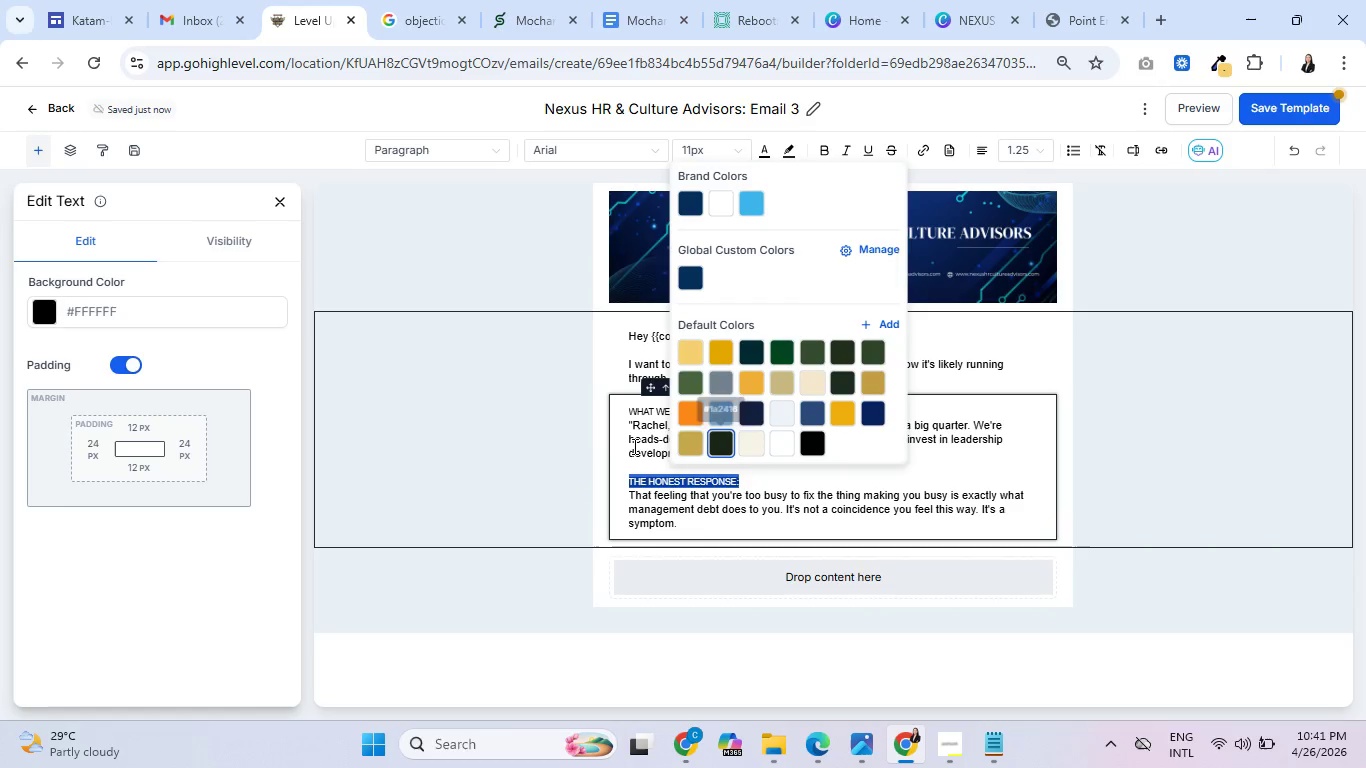 
left_click([631, 444])
 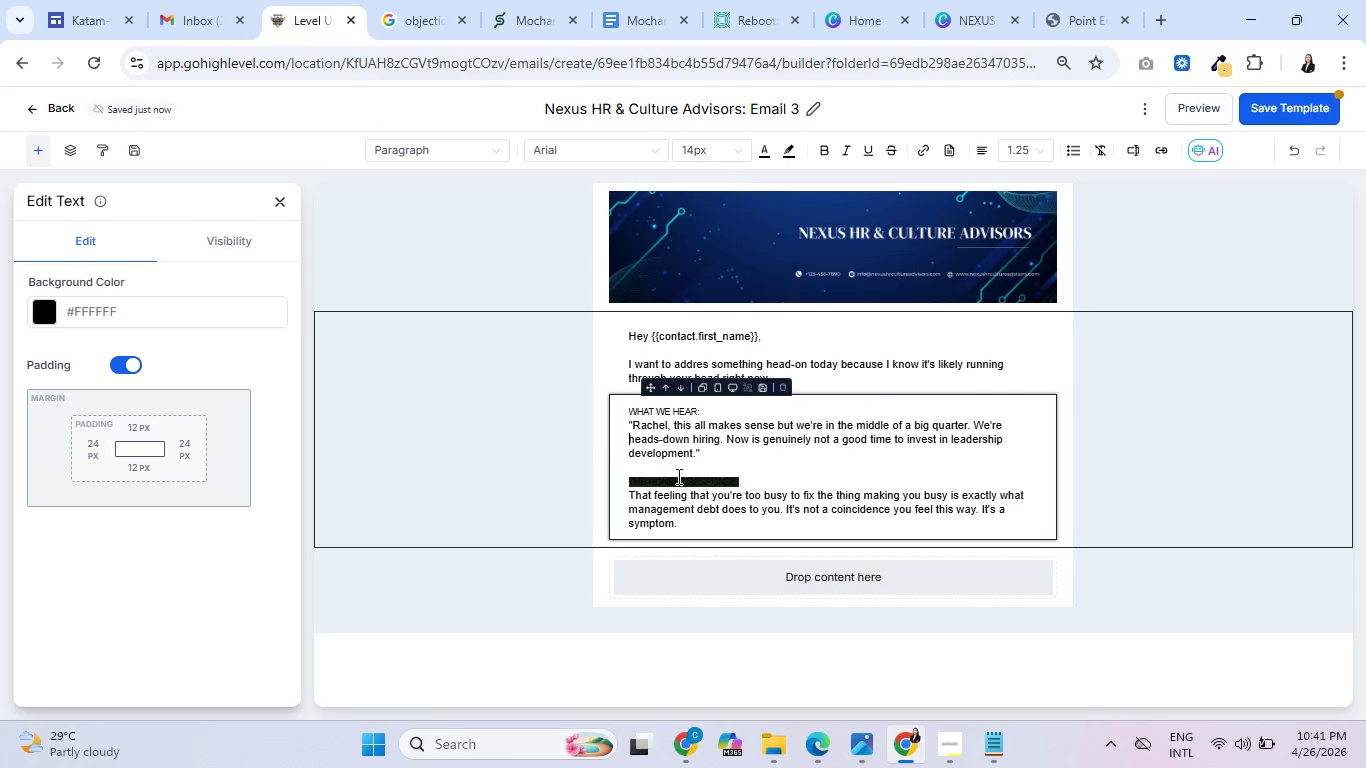 
double_click([678, 478])
 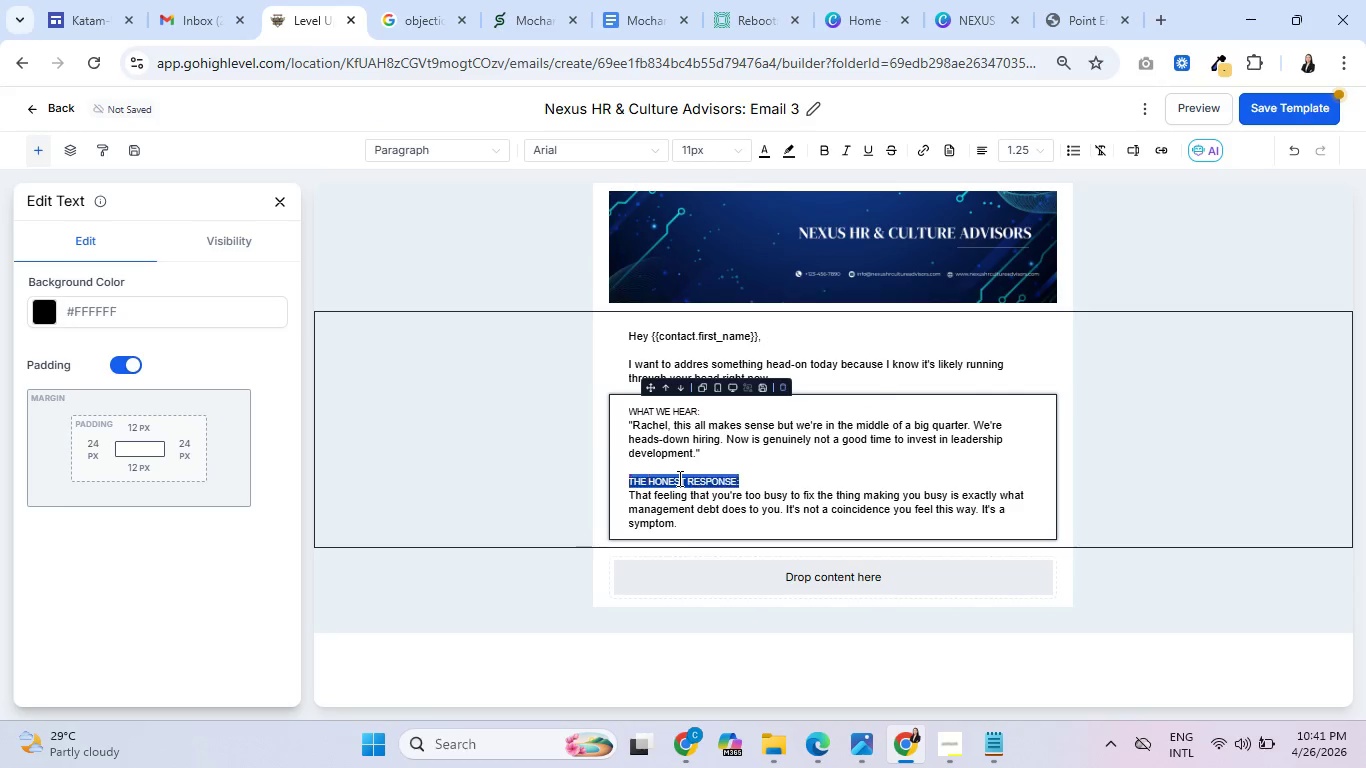 
triple_click([678, 478])
 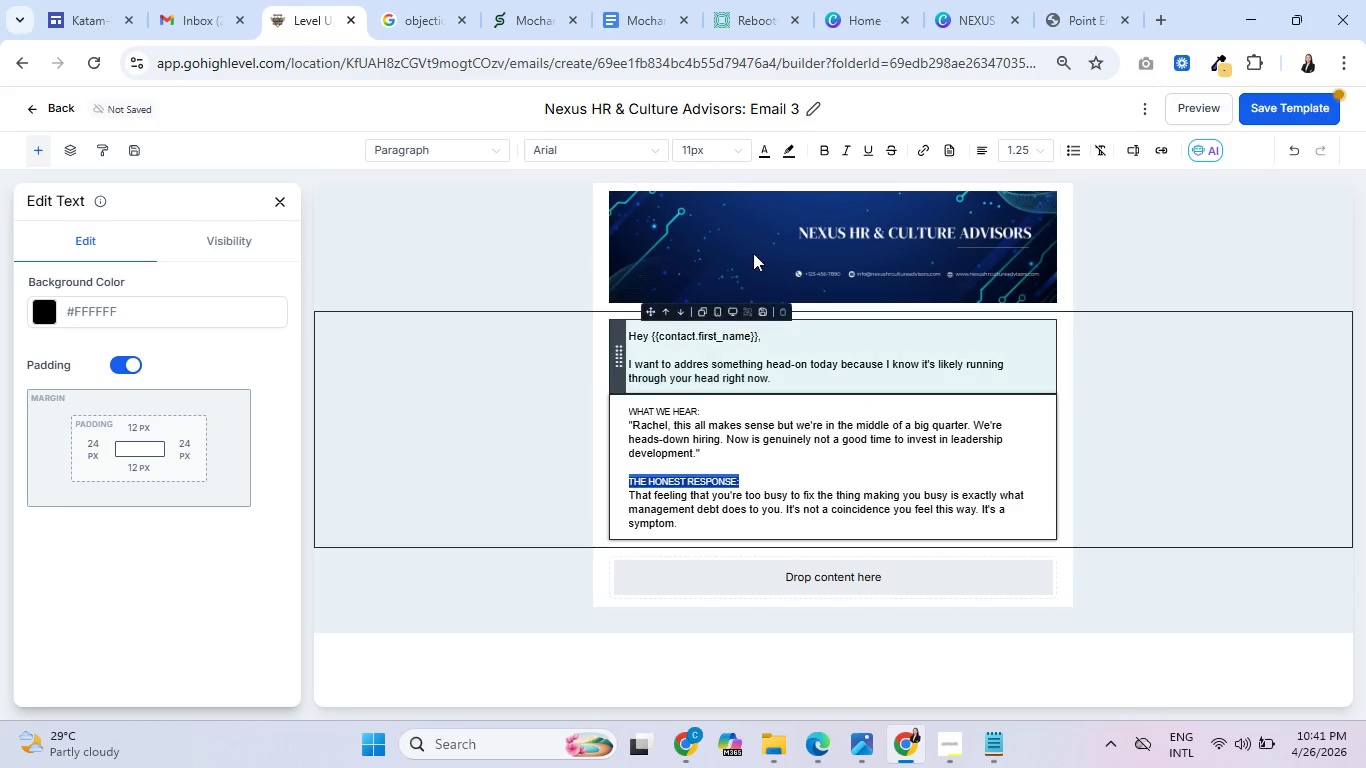 
mouse_move([770, 174])
 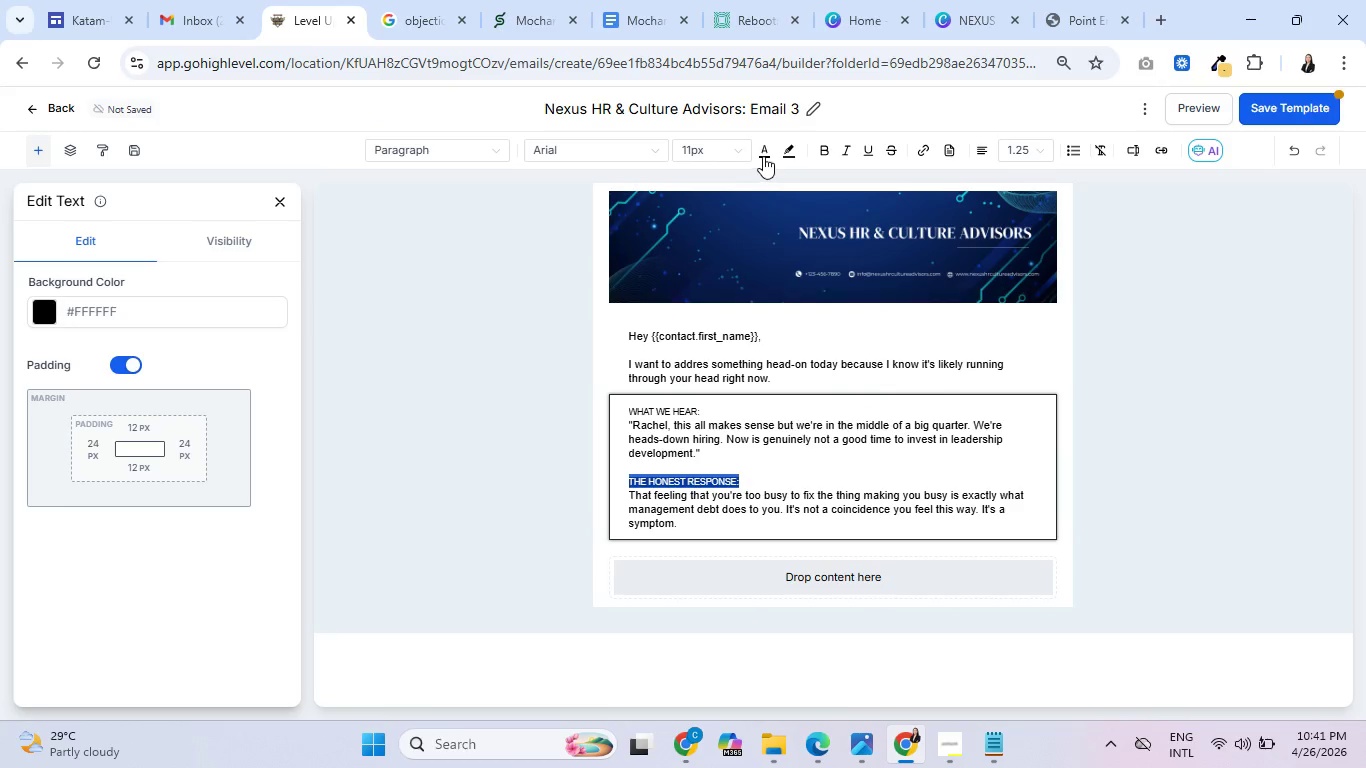 
left_click([763, 156])
 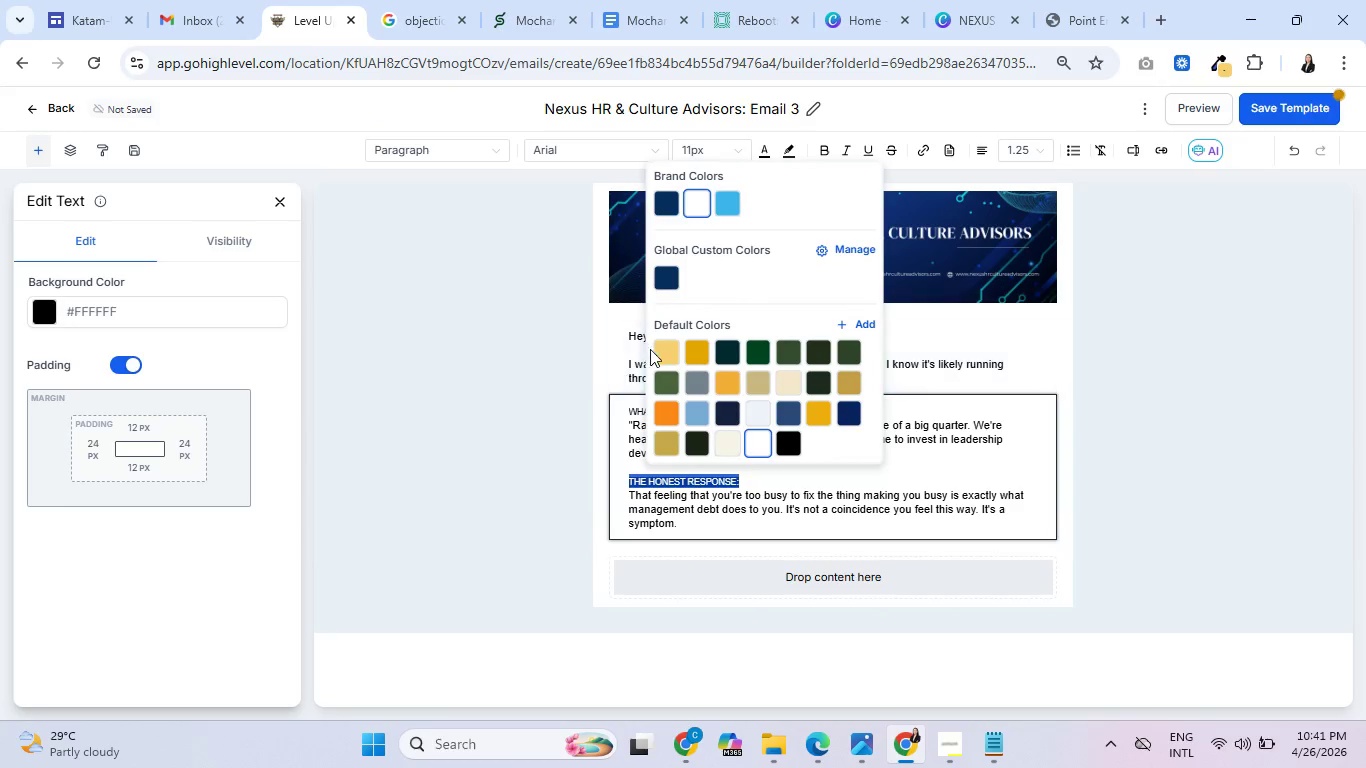 
left_click([661, 352])
 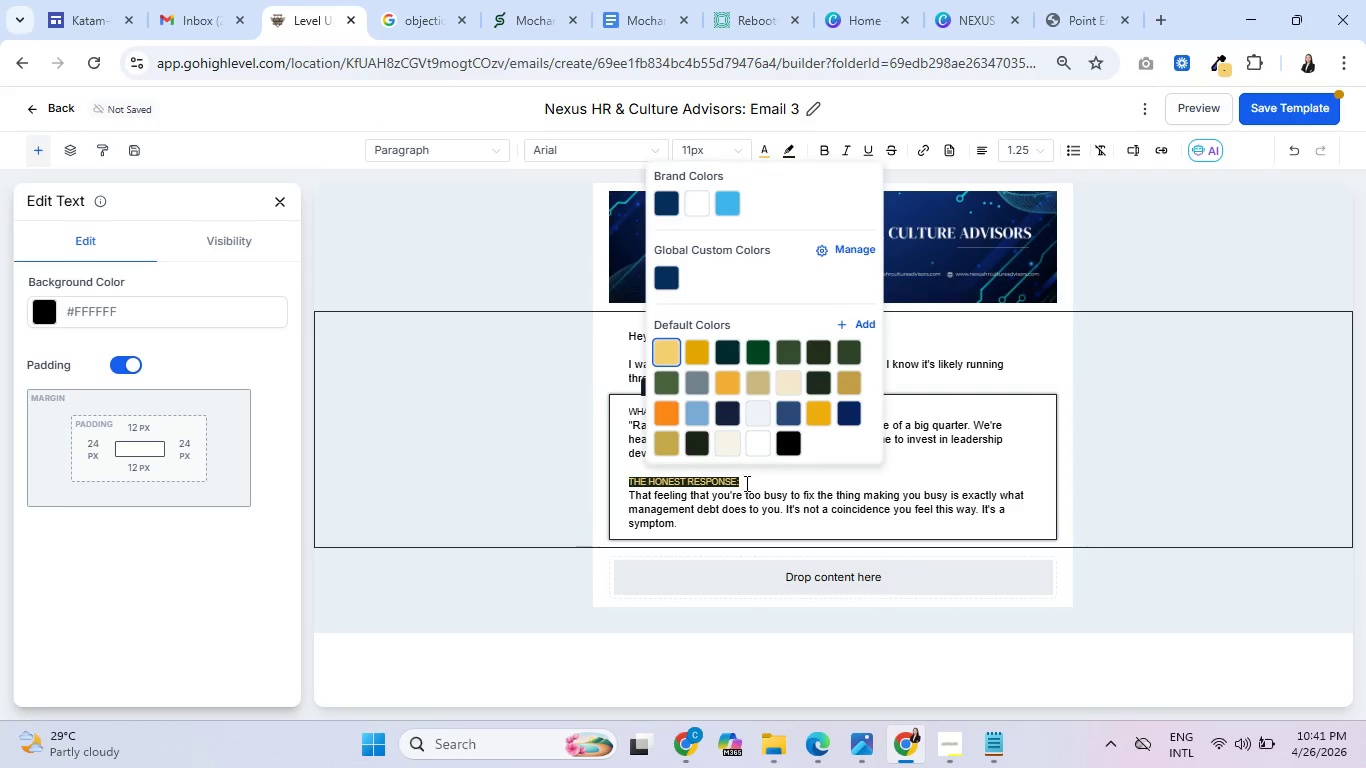 
left_click([746, 489])
 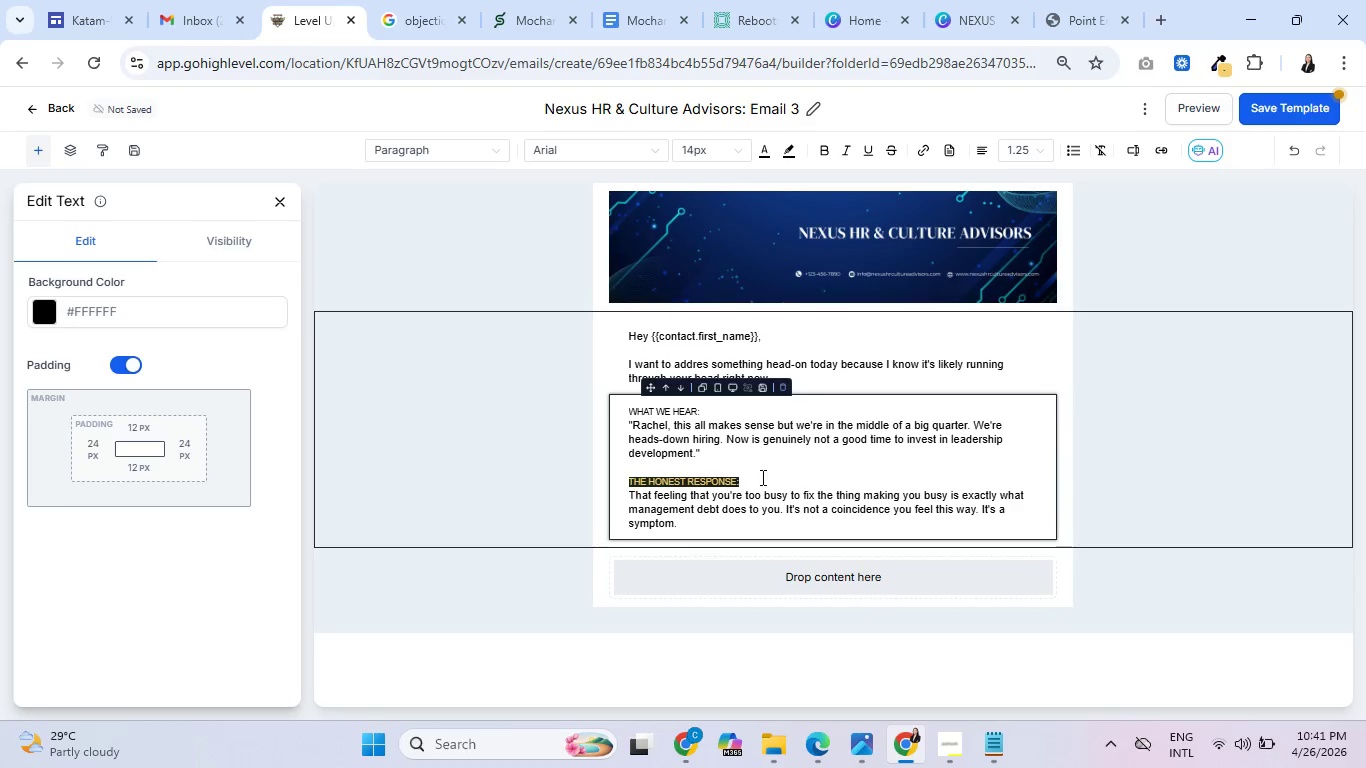 
wait(5.25)
 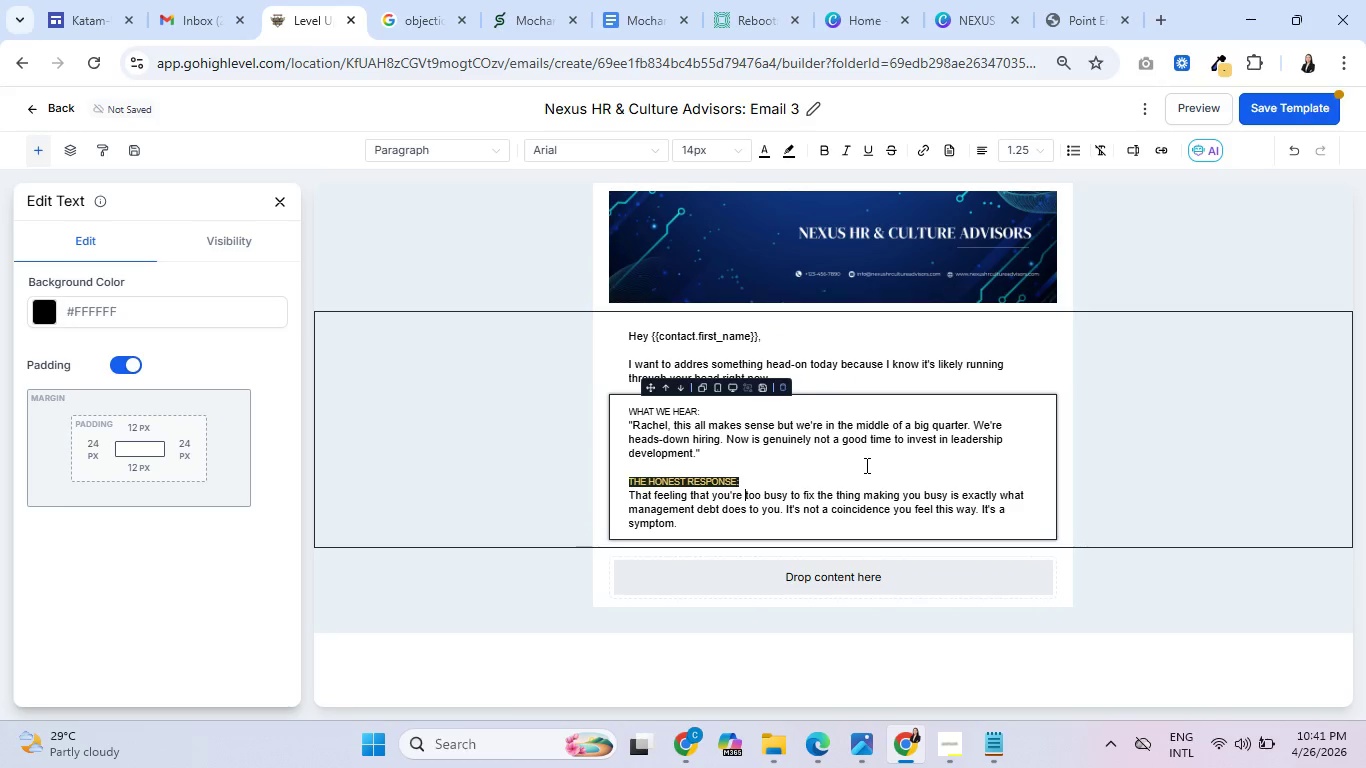 
left_click([744, 480])
 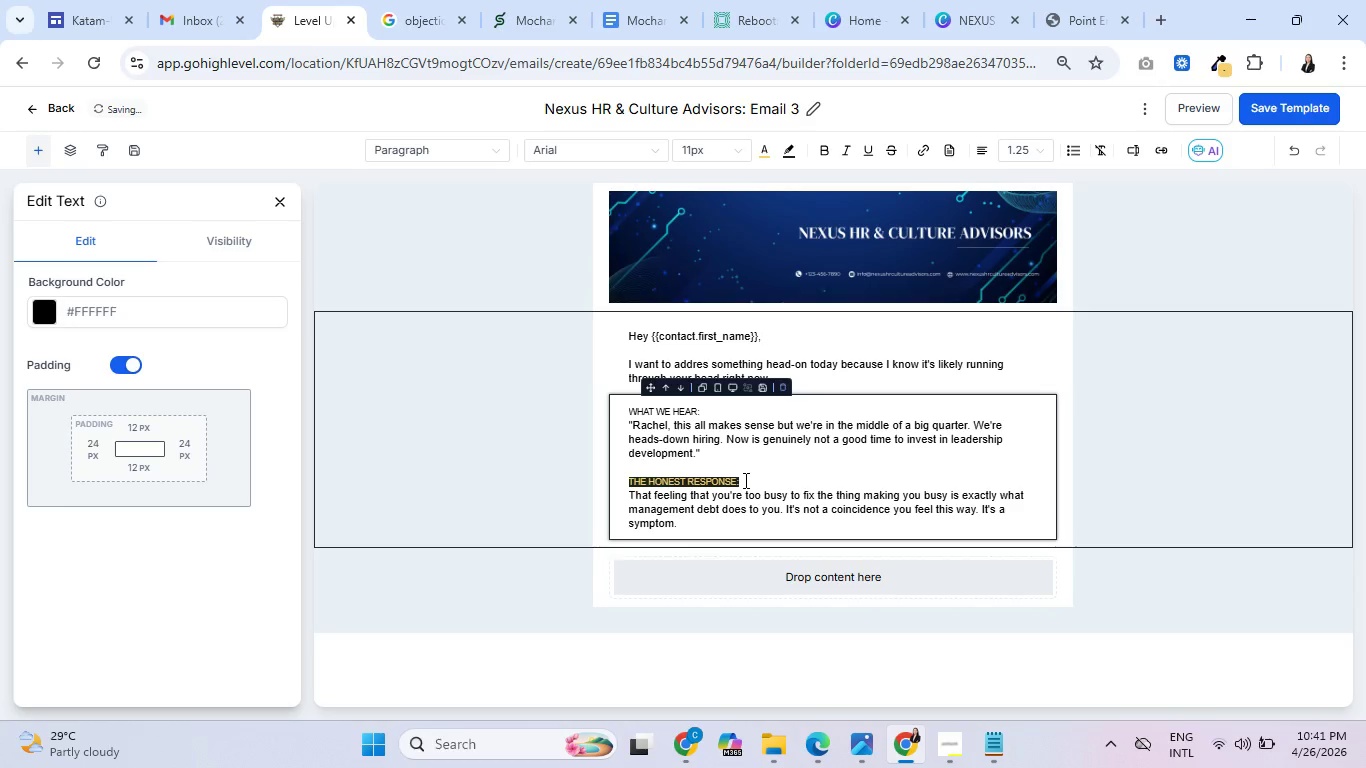 
left_click_drag(start_coordinate=[744, 480], to_coordinate=[630, 482])
 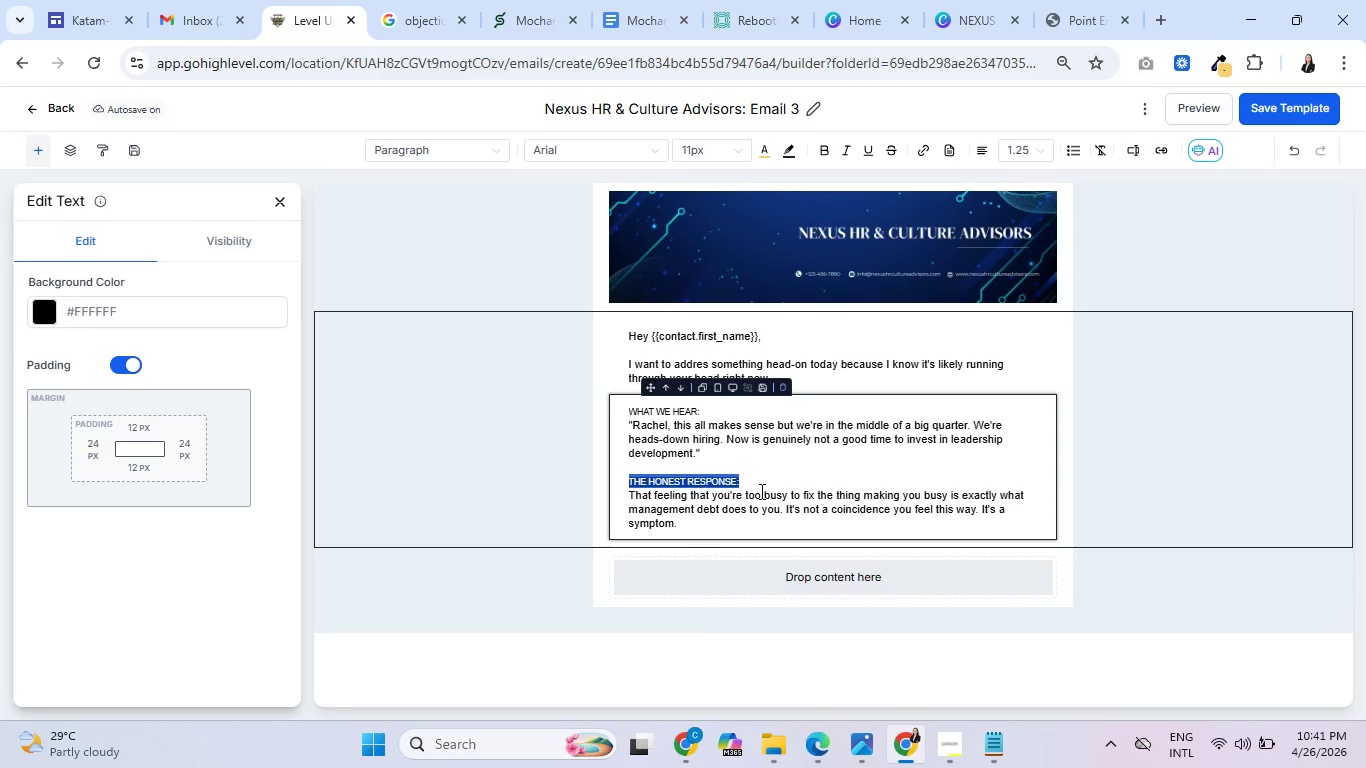 
wait(14.78)
 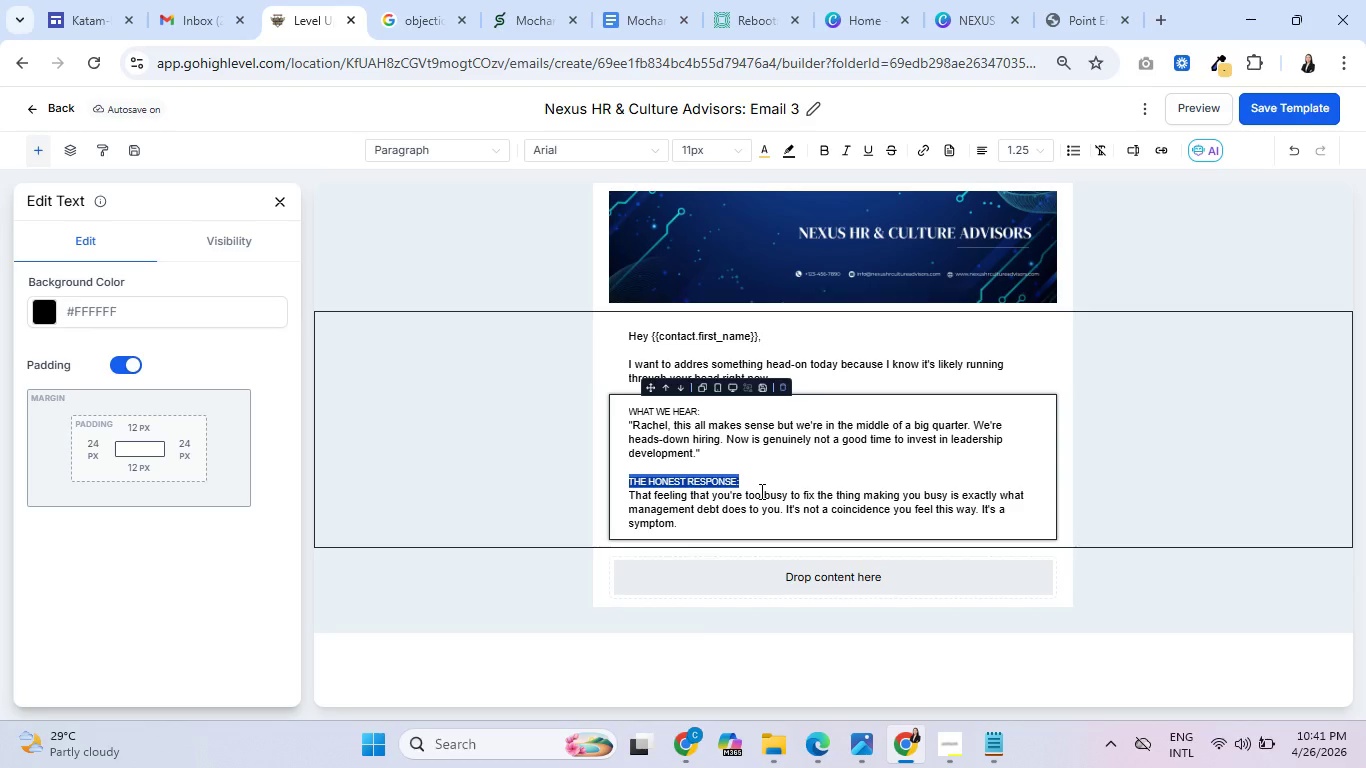 
left_click([275, 203])
 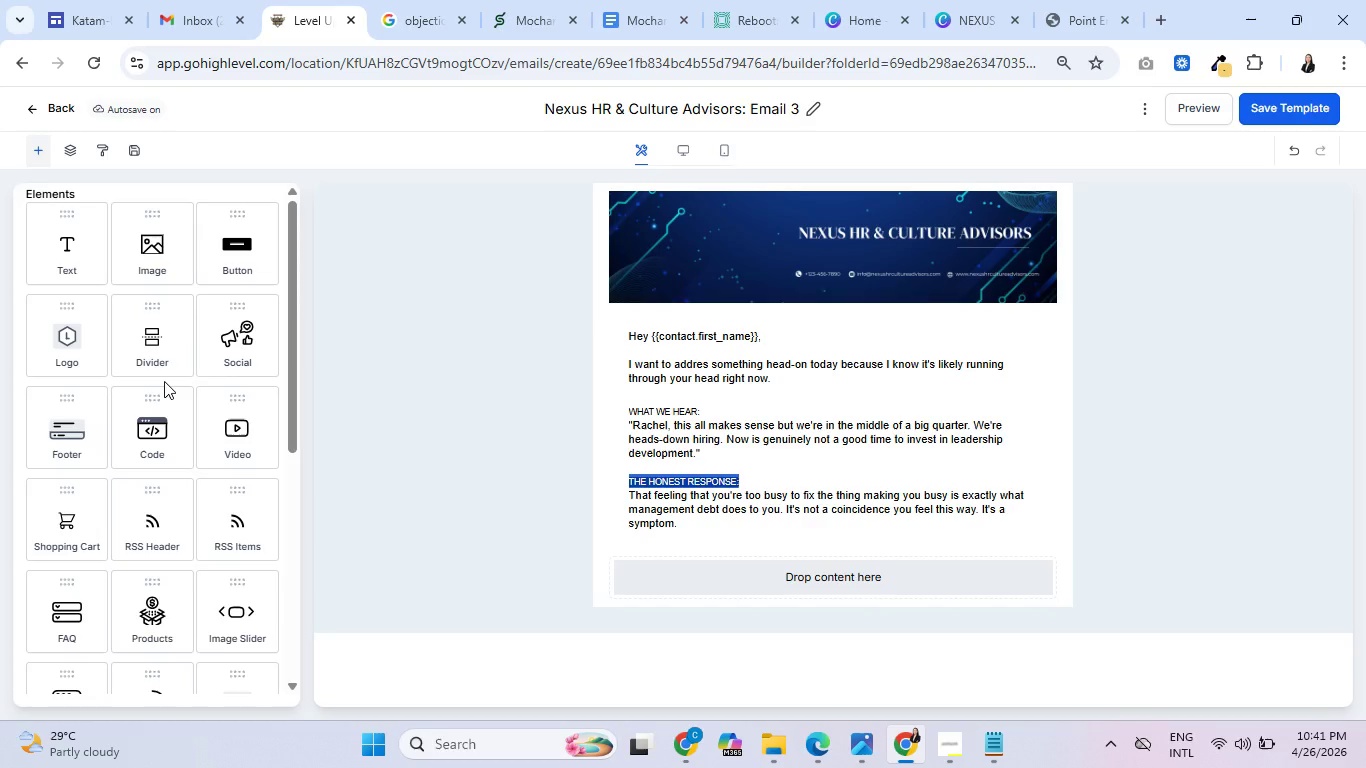 
wait(5.38)
 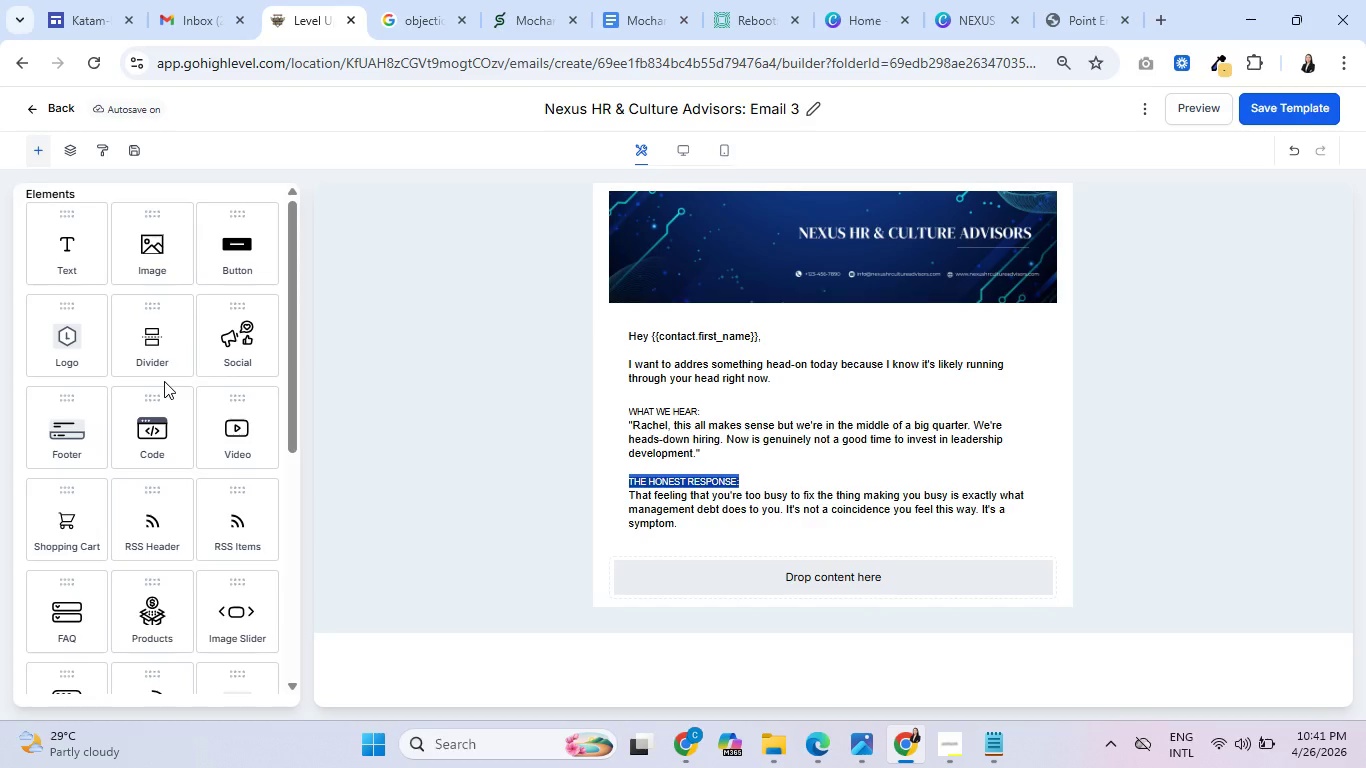 
scroll: coordinate [164, 381], scroll_direction: down, amount: 1.0
 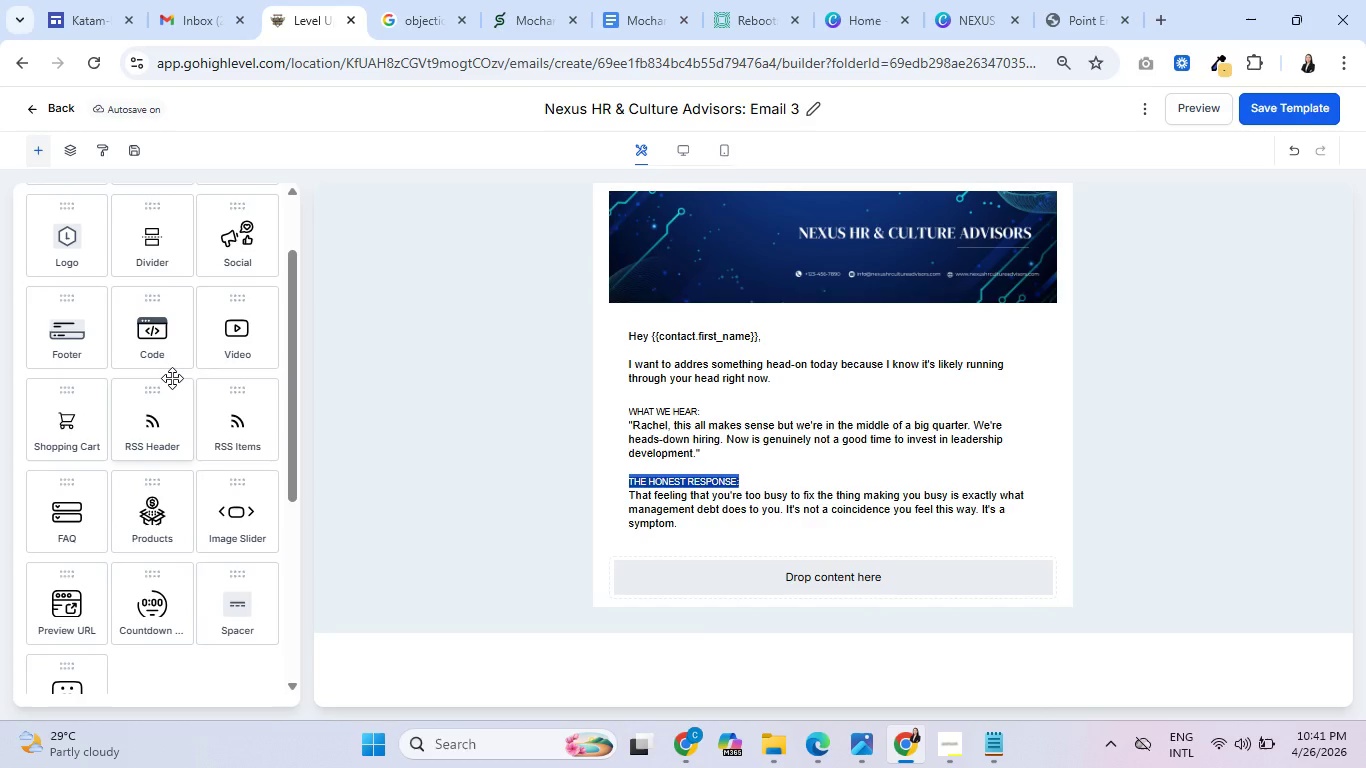 
wait(6.74)
 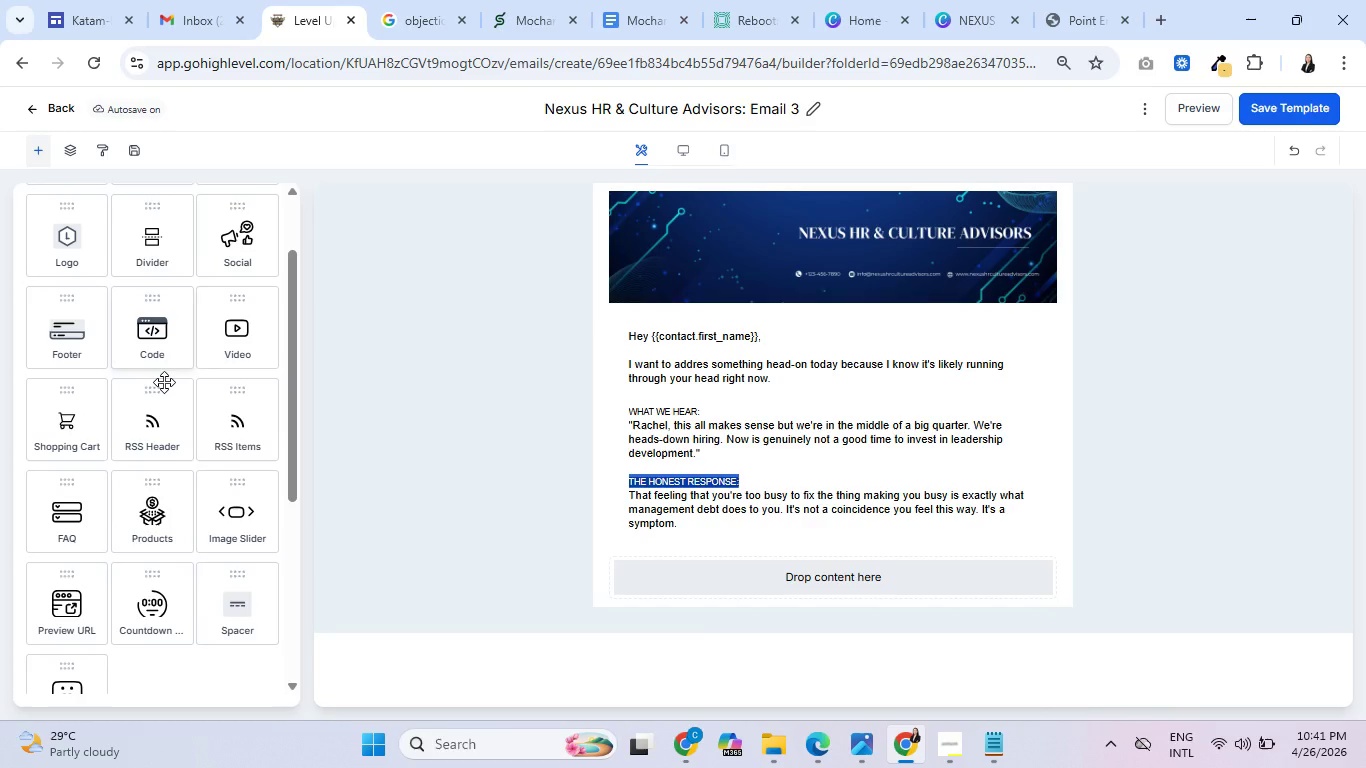 
scroll: coordinate [173, 377], scroll_direction: down, amount: 3.0
 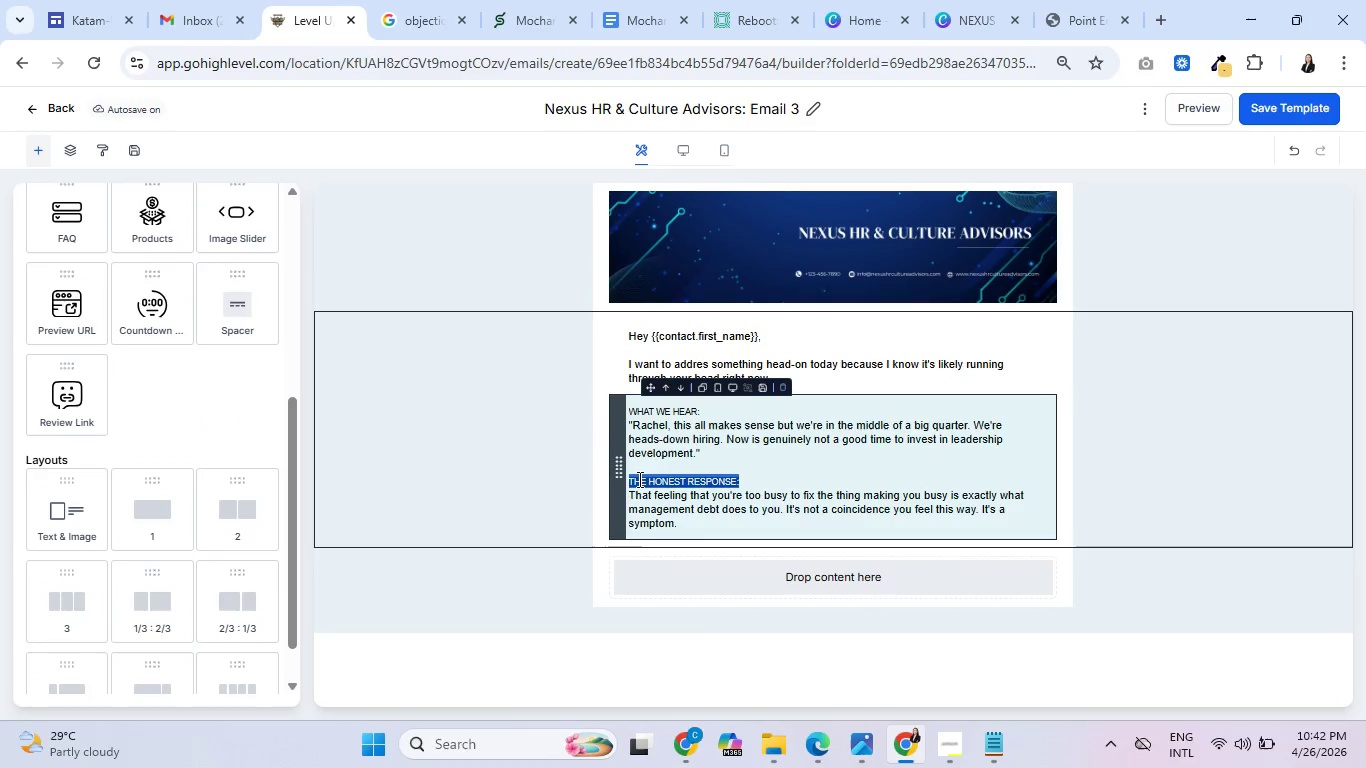 
left_click([629, 482])
 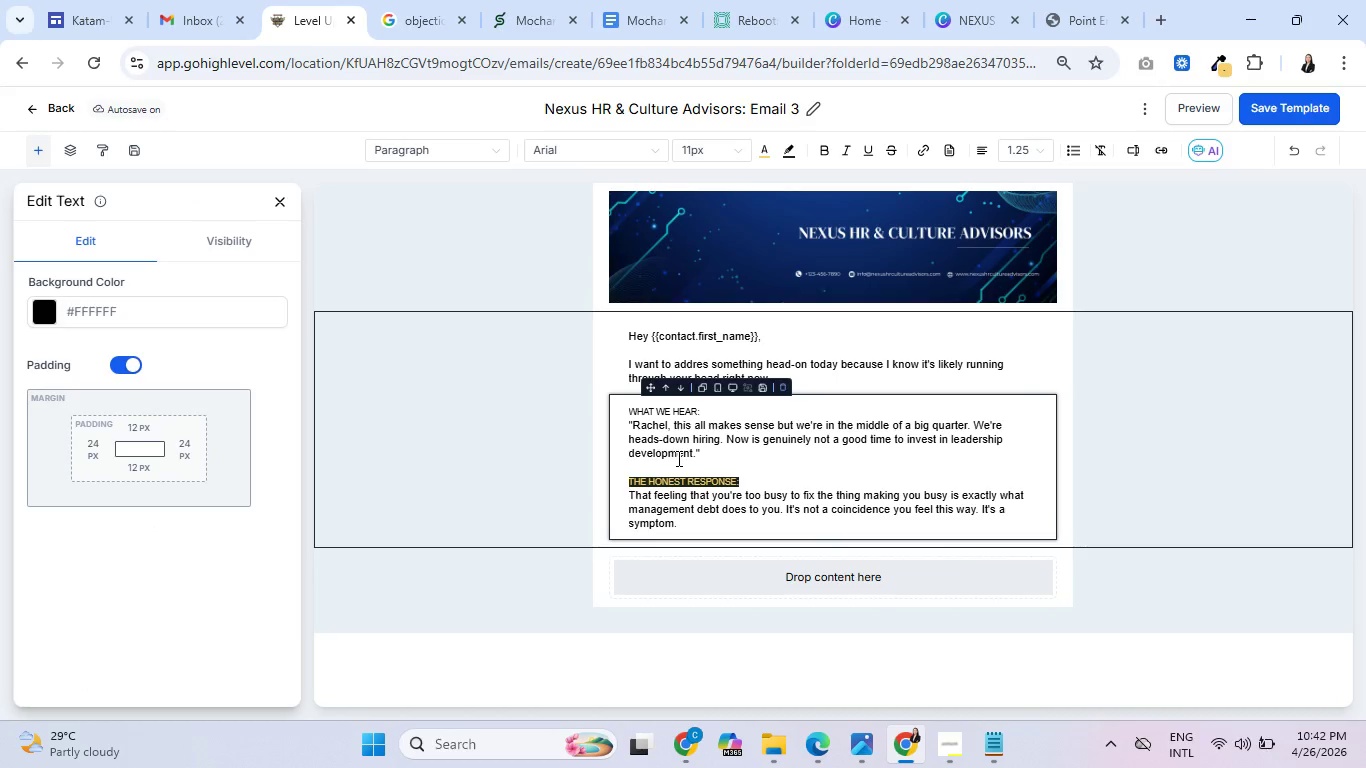 
key(Space)
 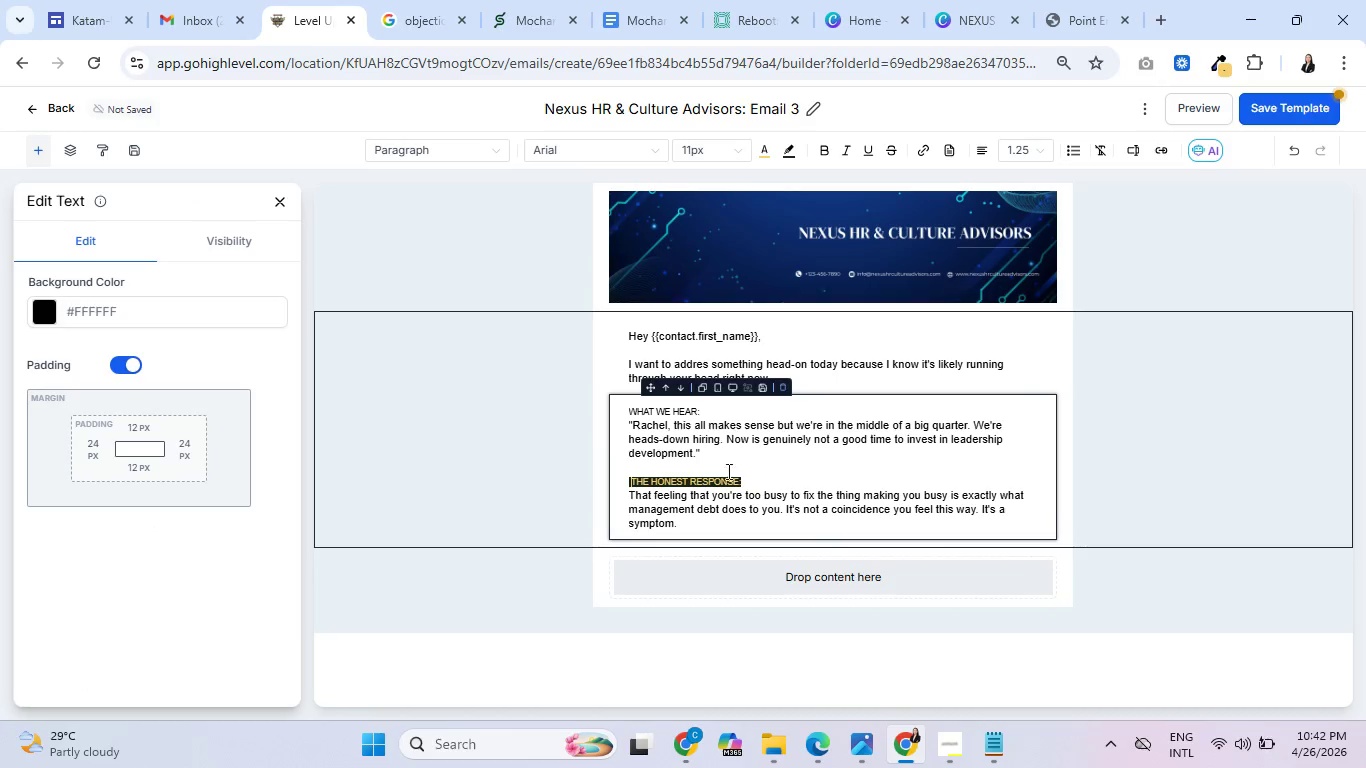 
left_click([728, 484])
 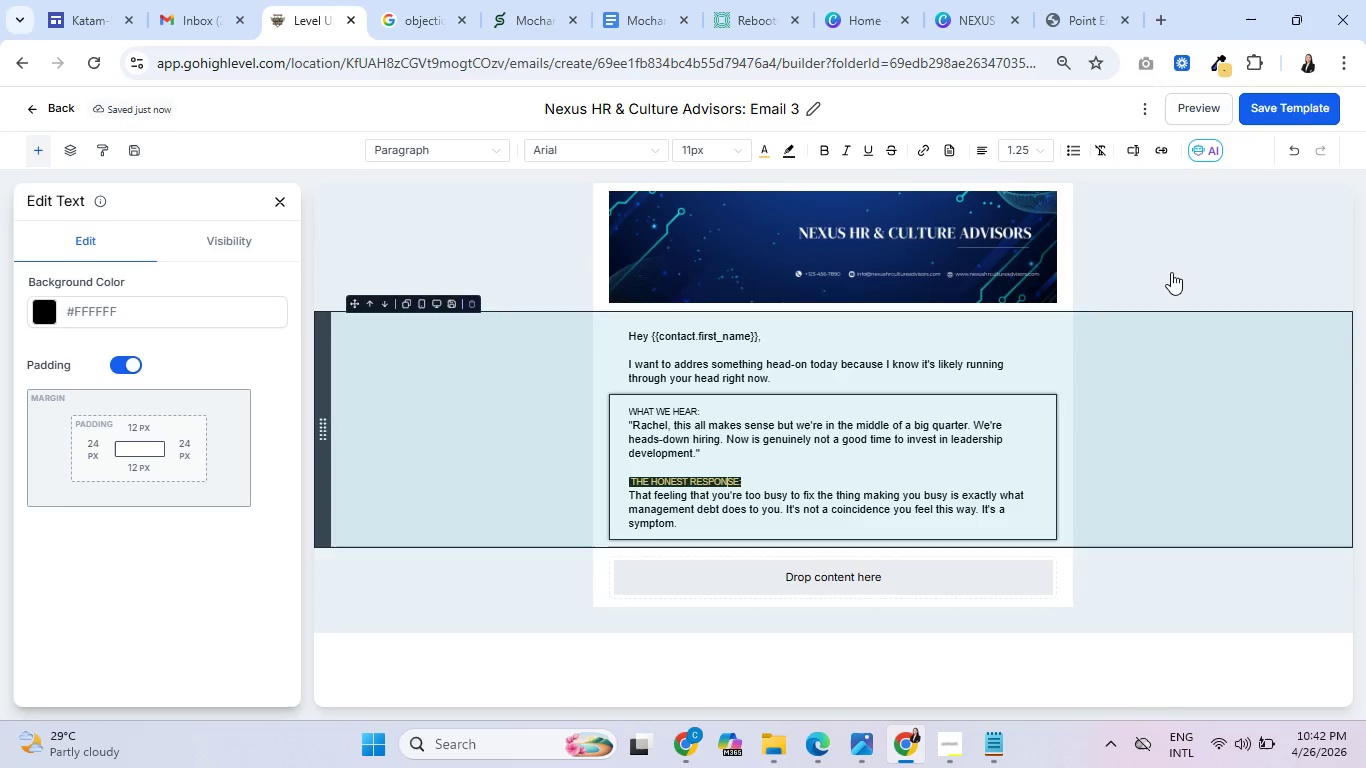 
wait(6.12)
 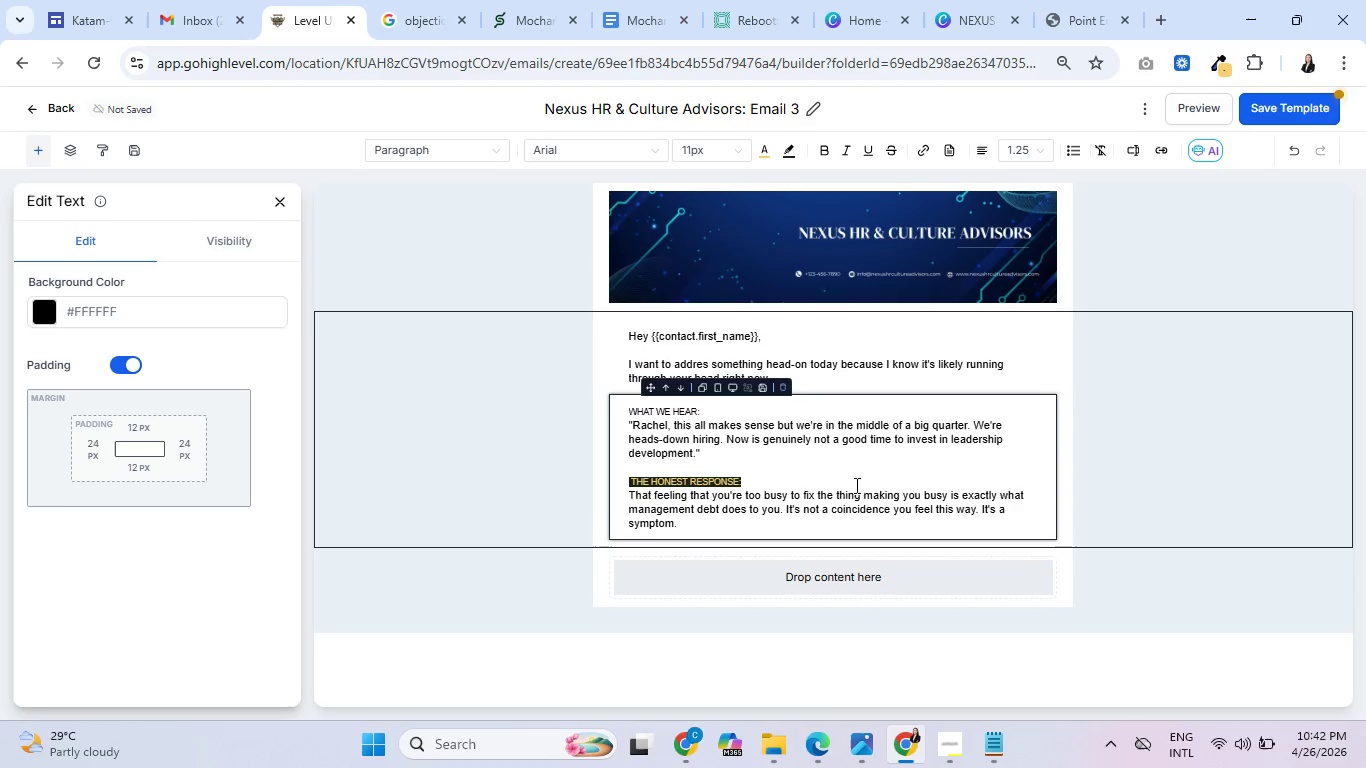 
left_click([1178, 105])
 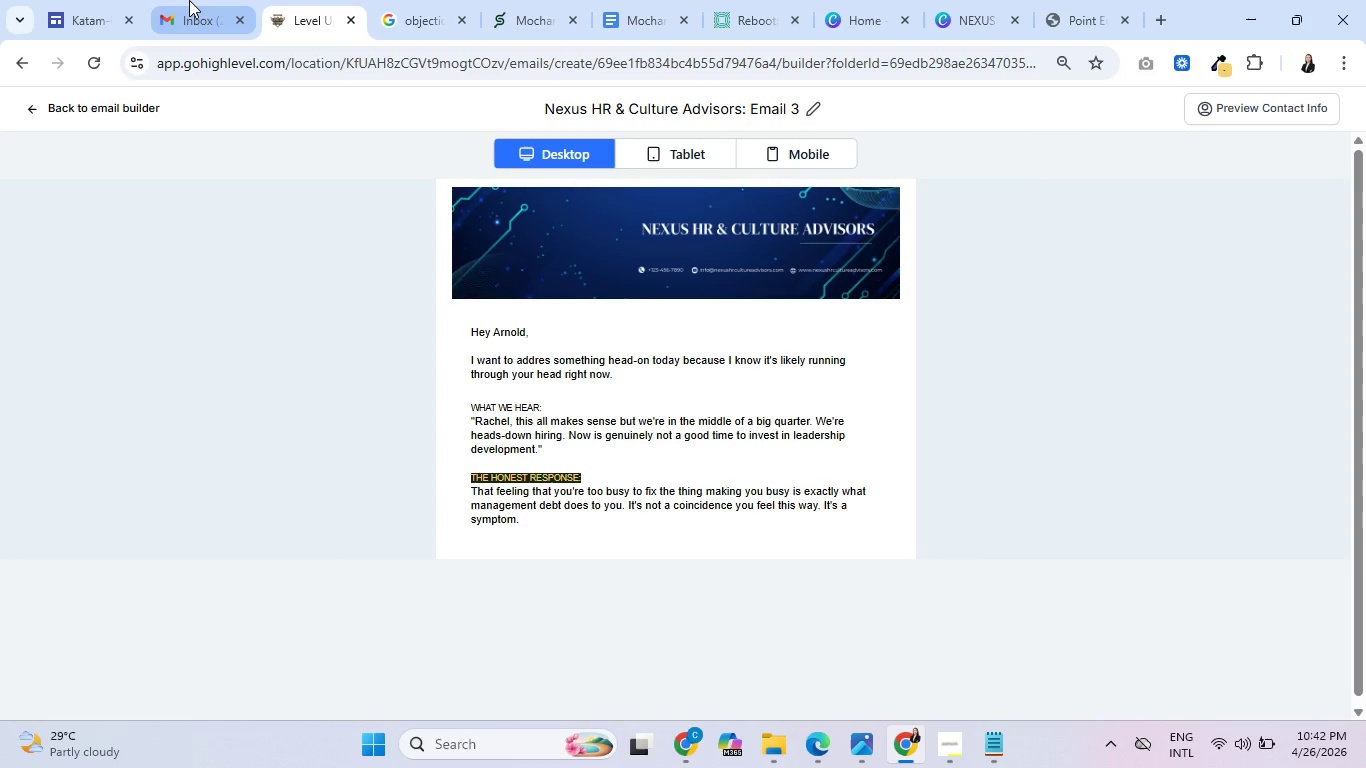 
left_click([79, 109])
 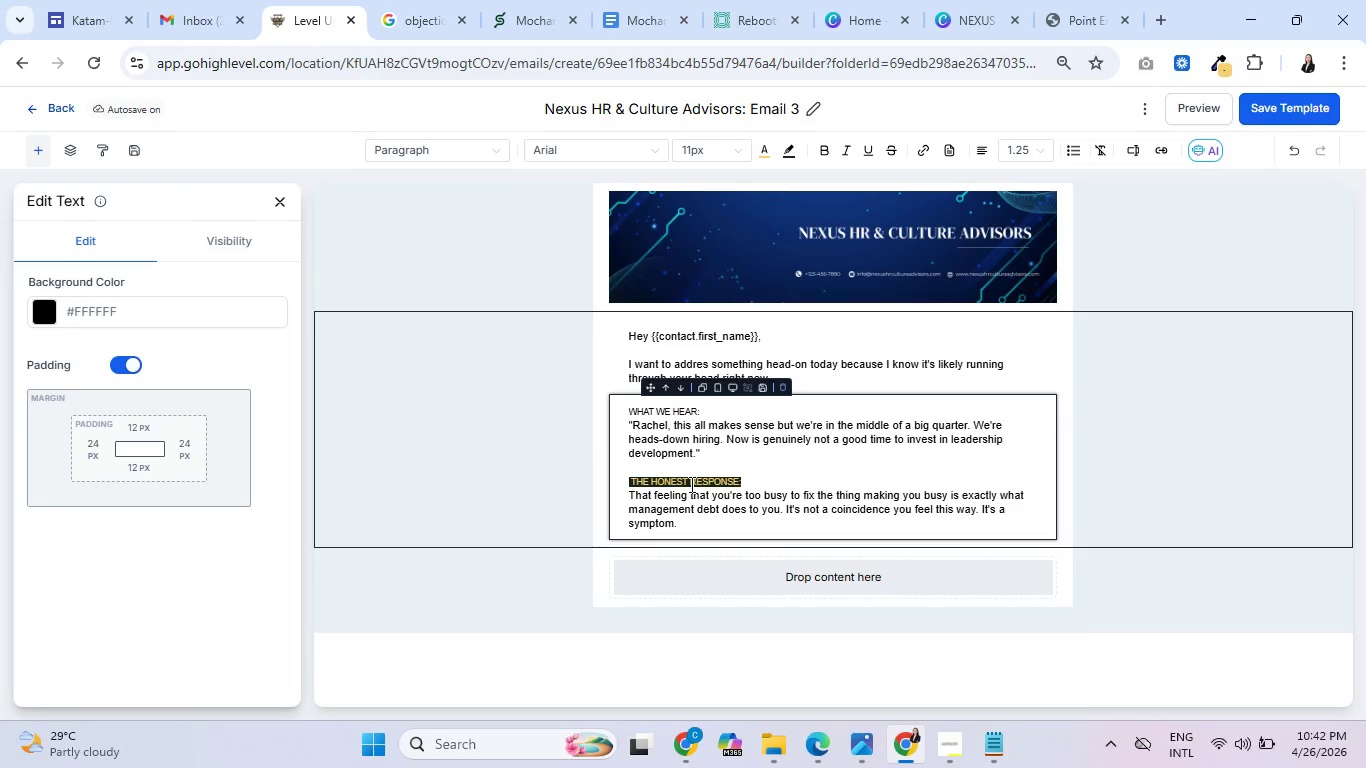 
double_click([690, 484])
 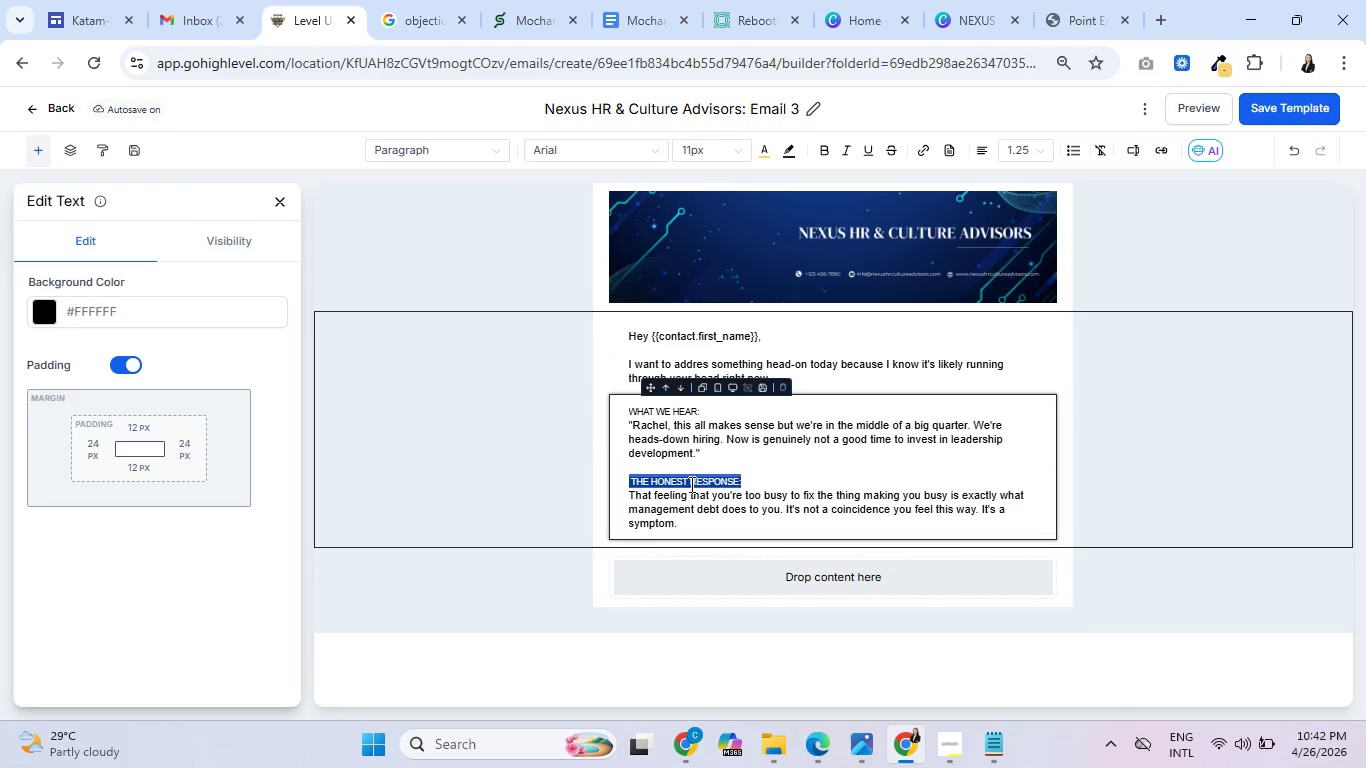 
triple_click([690, 484])
 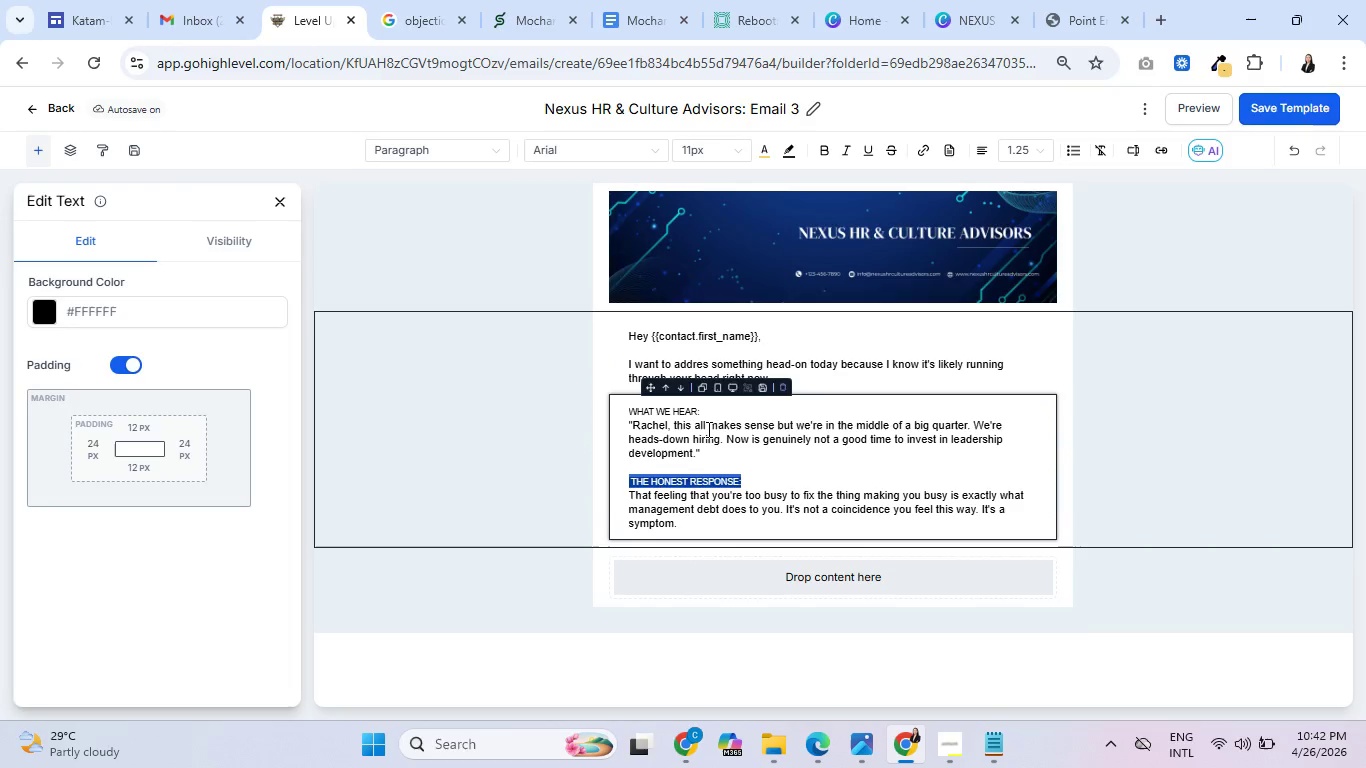 
mouse_move([874, 153])
 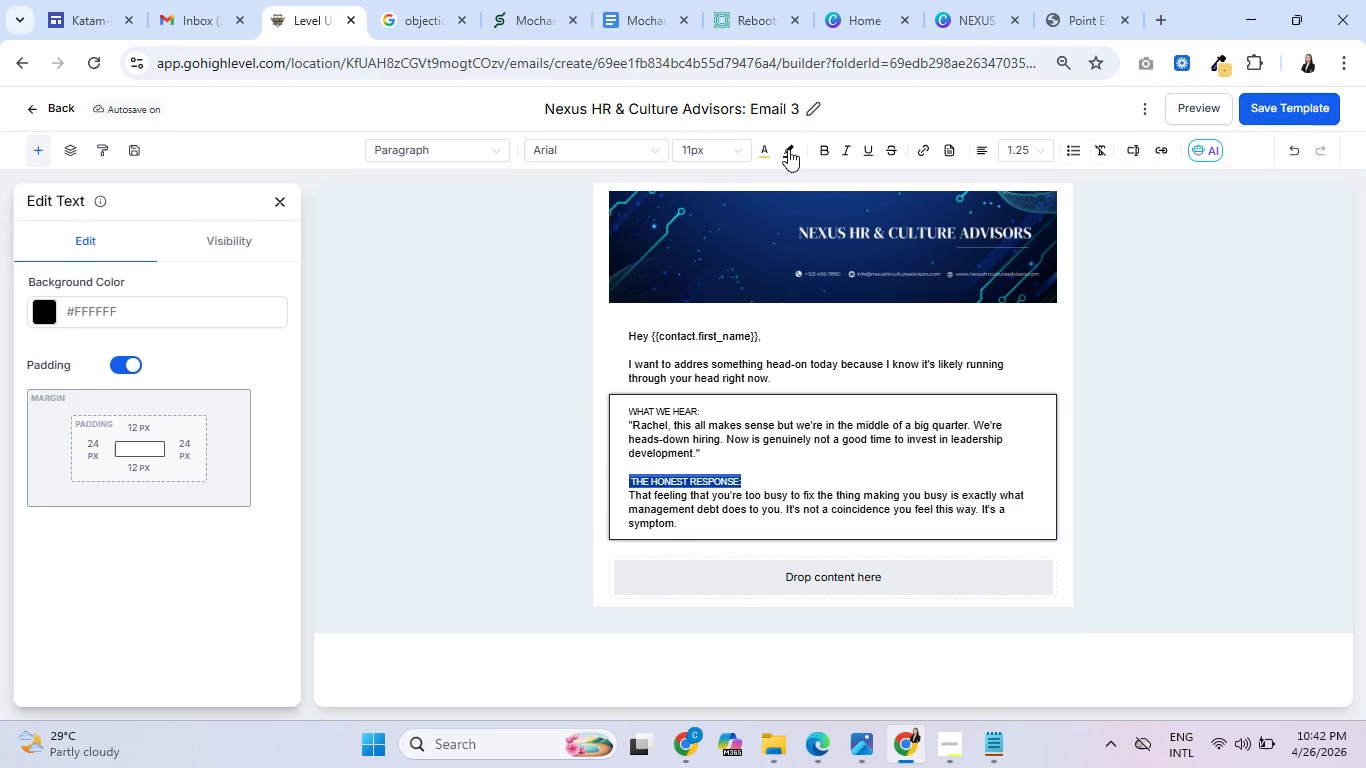 
left_click([788, 149])
 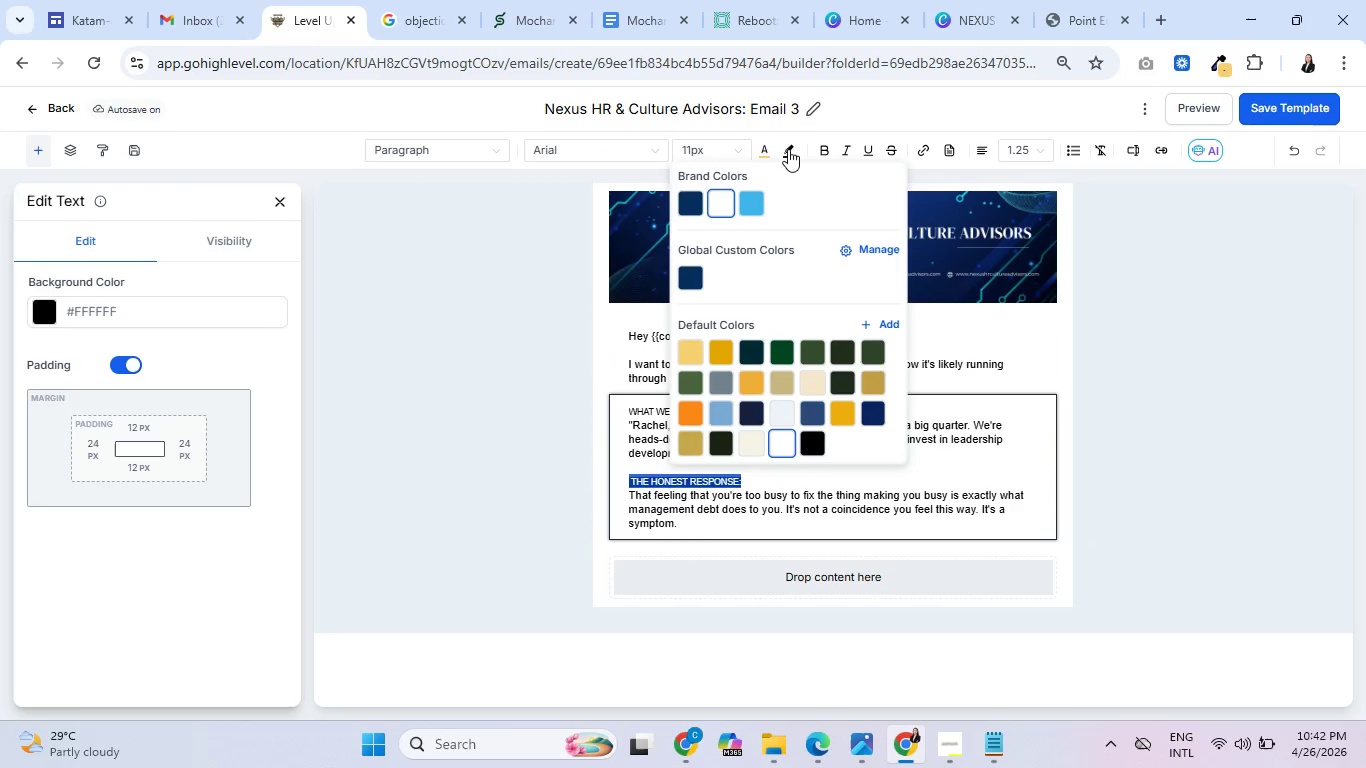 
wait(7.66)
 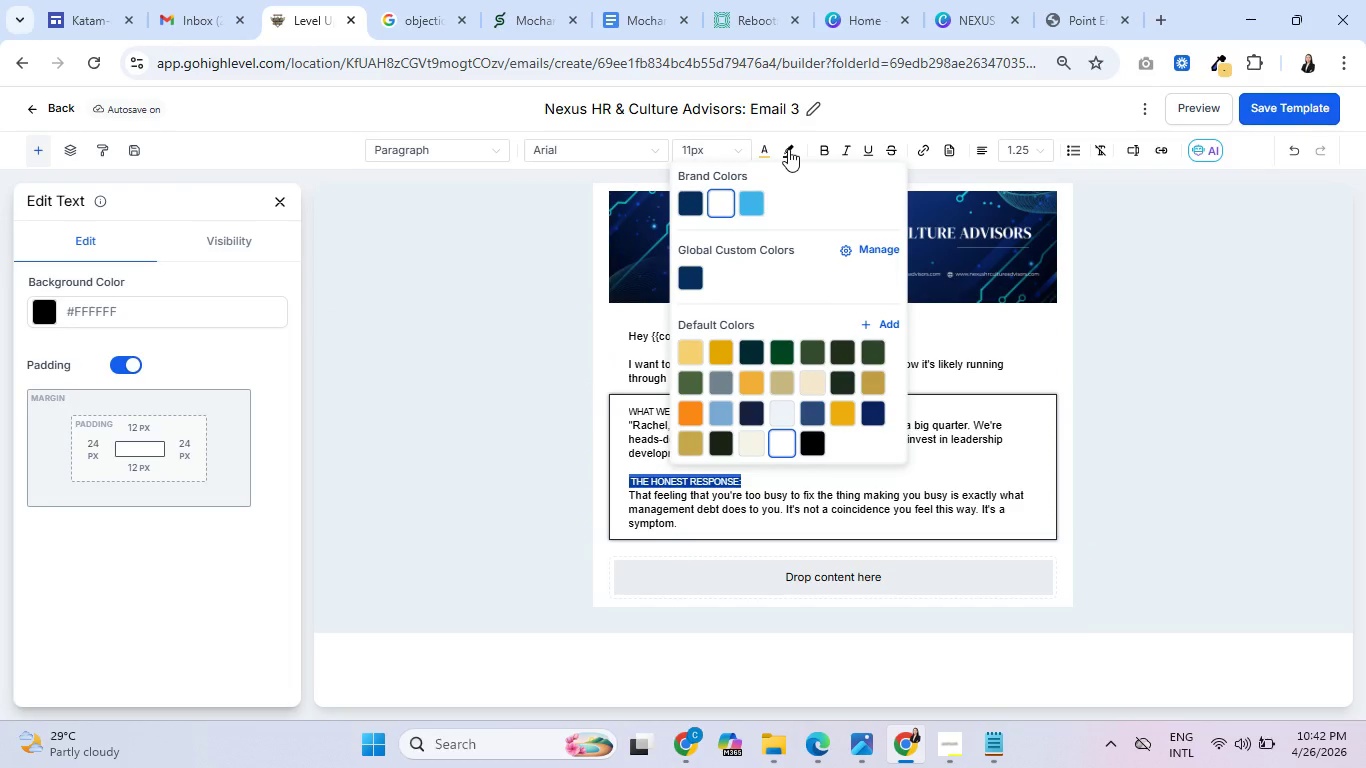 
left_click([724, 203])
 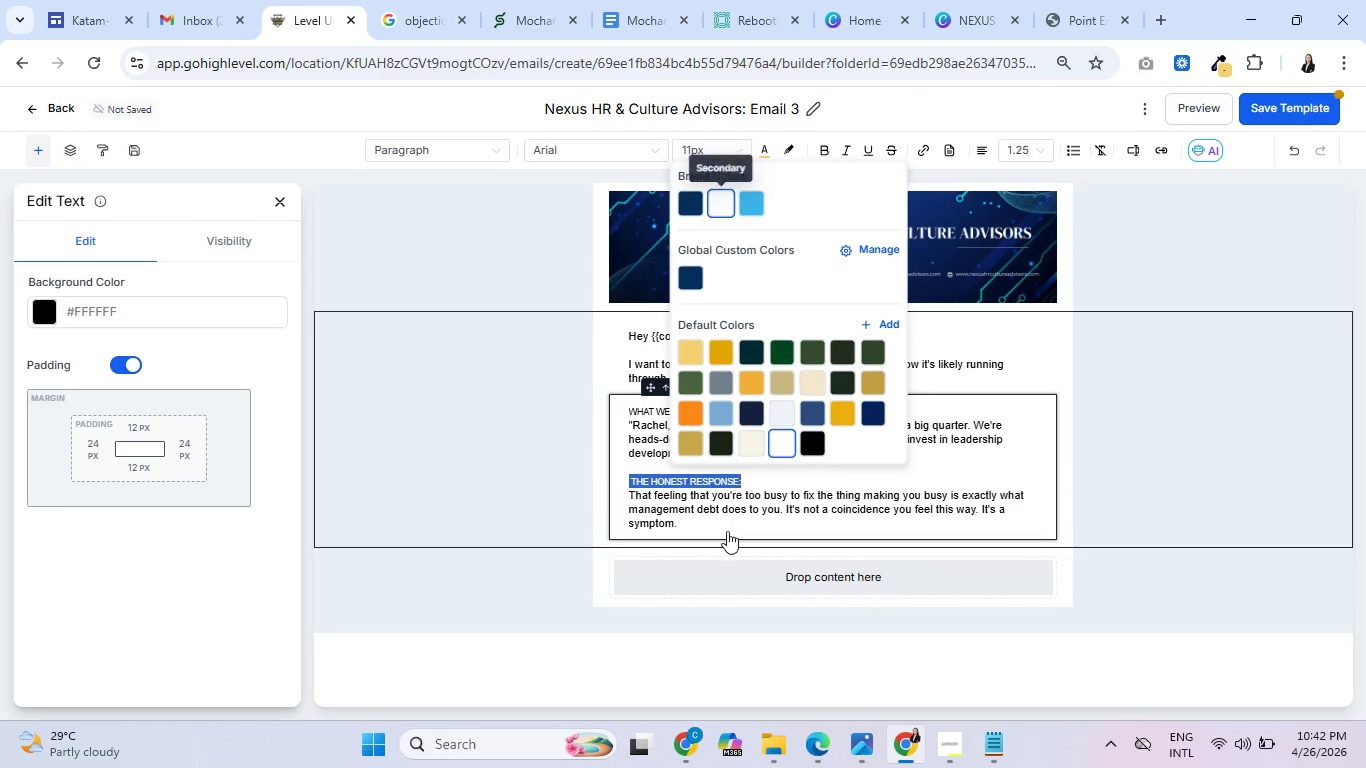 
left_click([727, 532])
 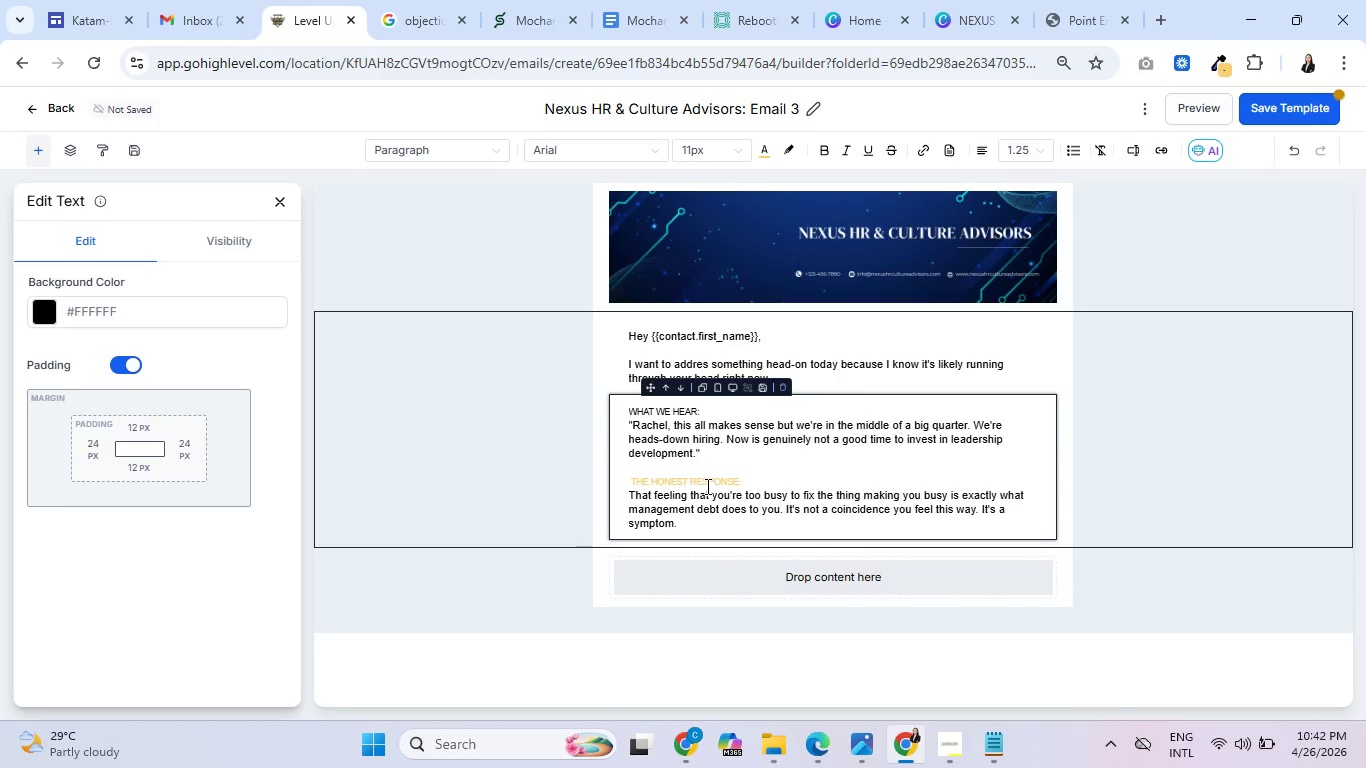 
double_click([706, 486])
 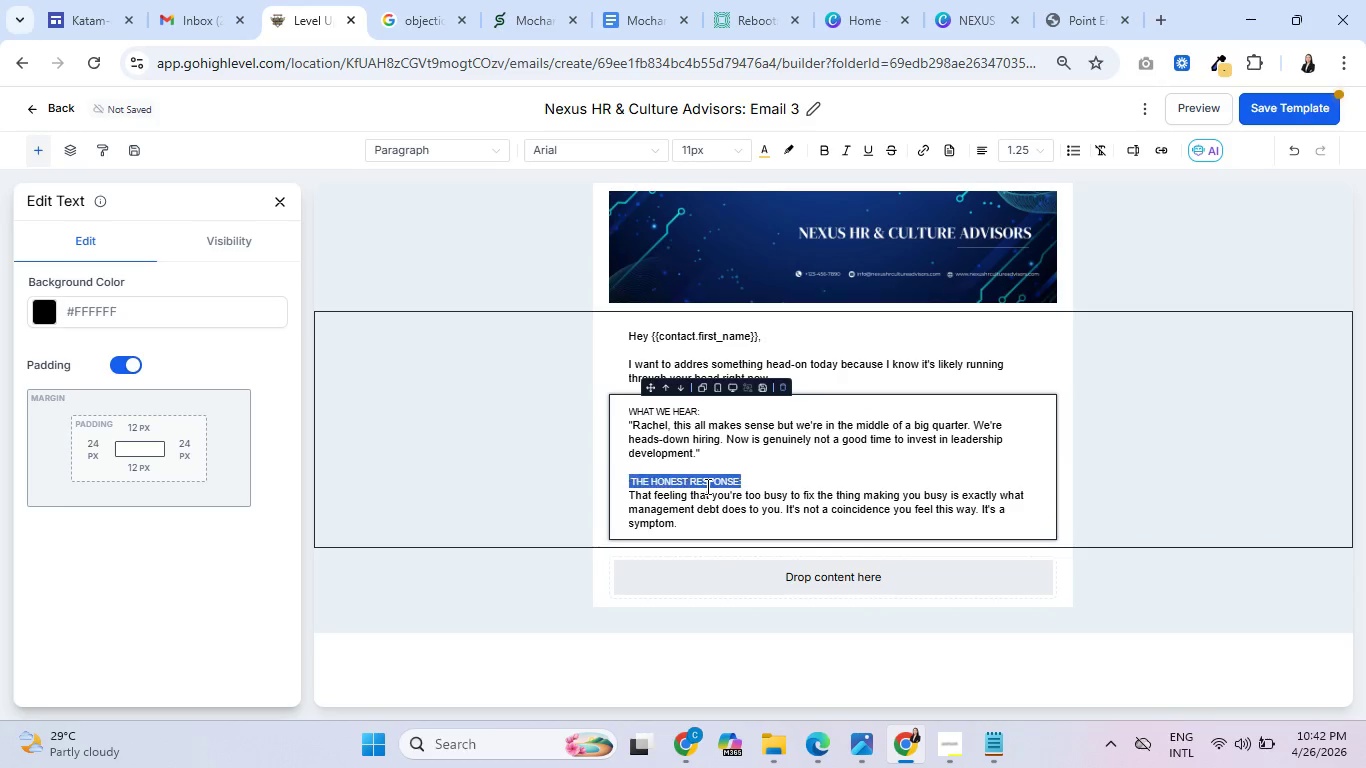 
triple_click([706, 486])
 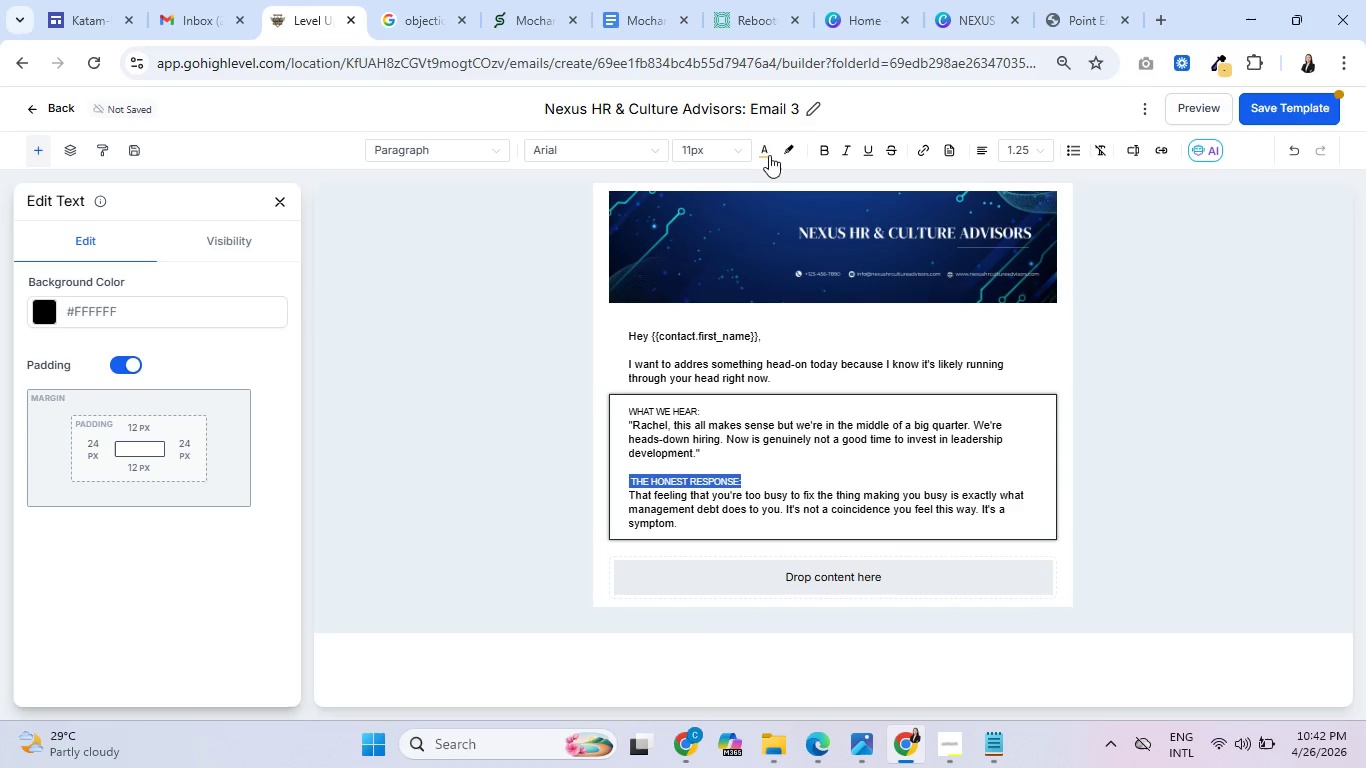 
left_click([764, 154])
 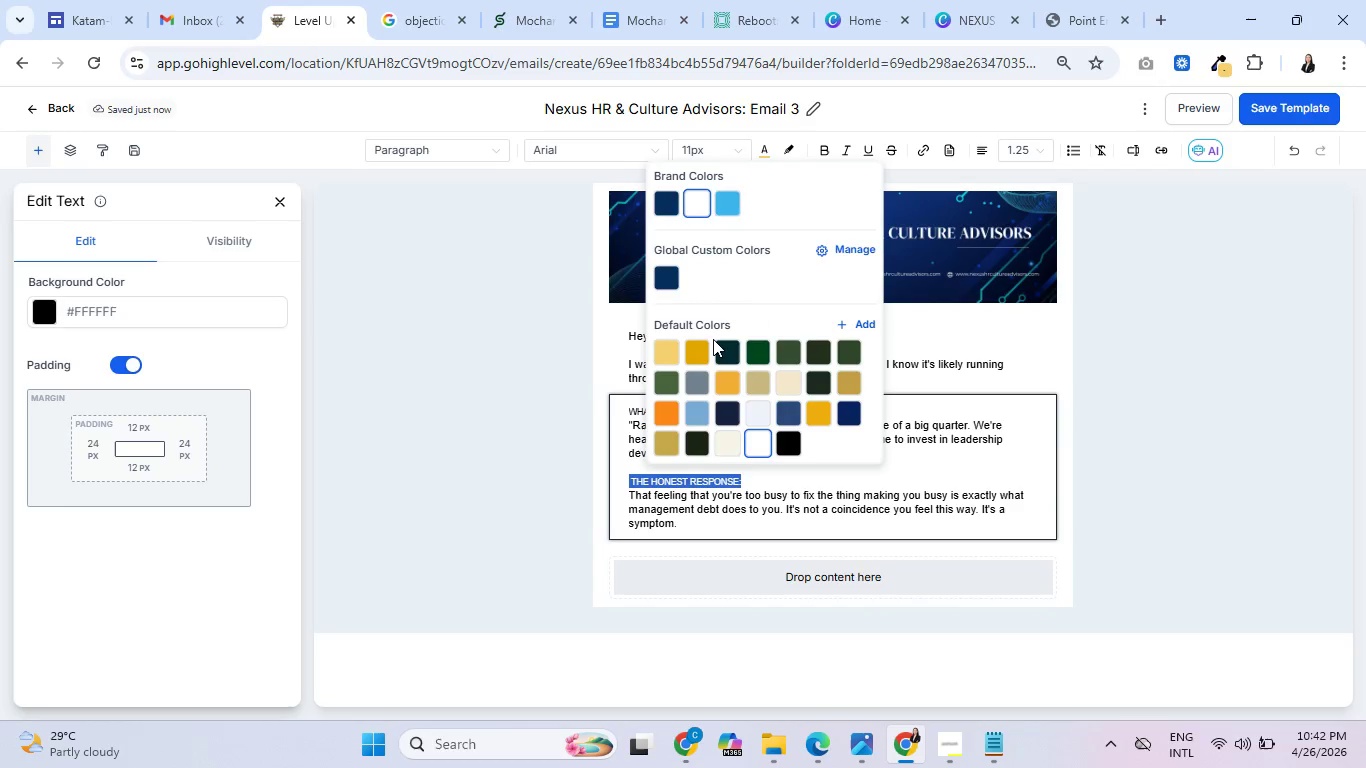 
left_click([724, 344])
 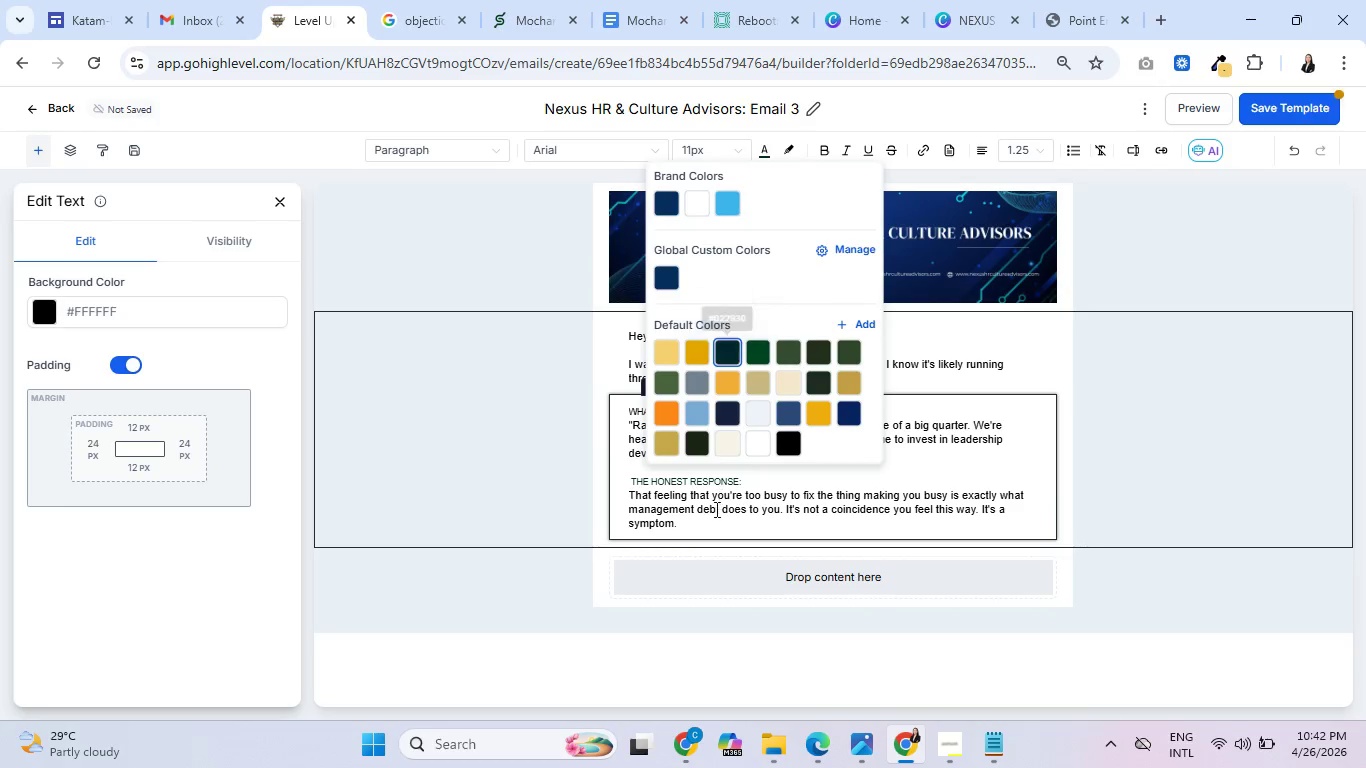 
left_click([715, 510])
 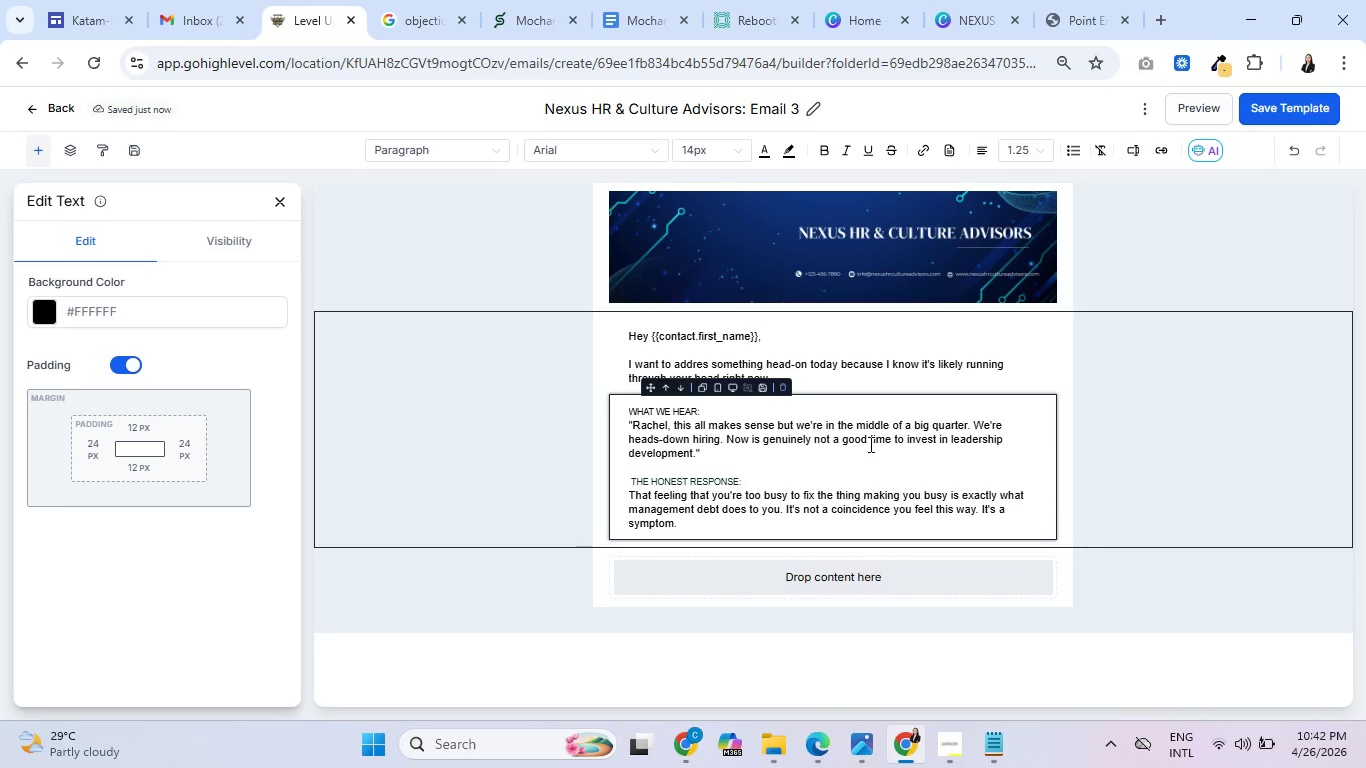 
wait(9.95)
 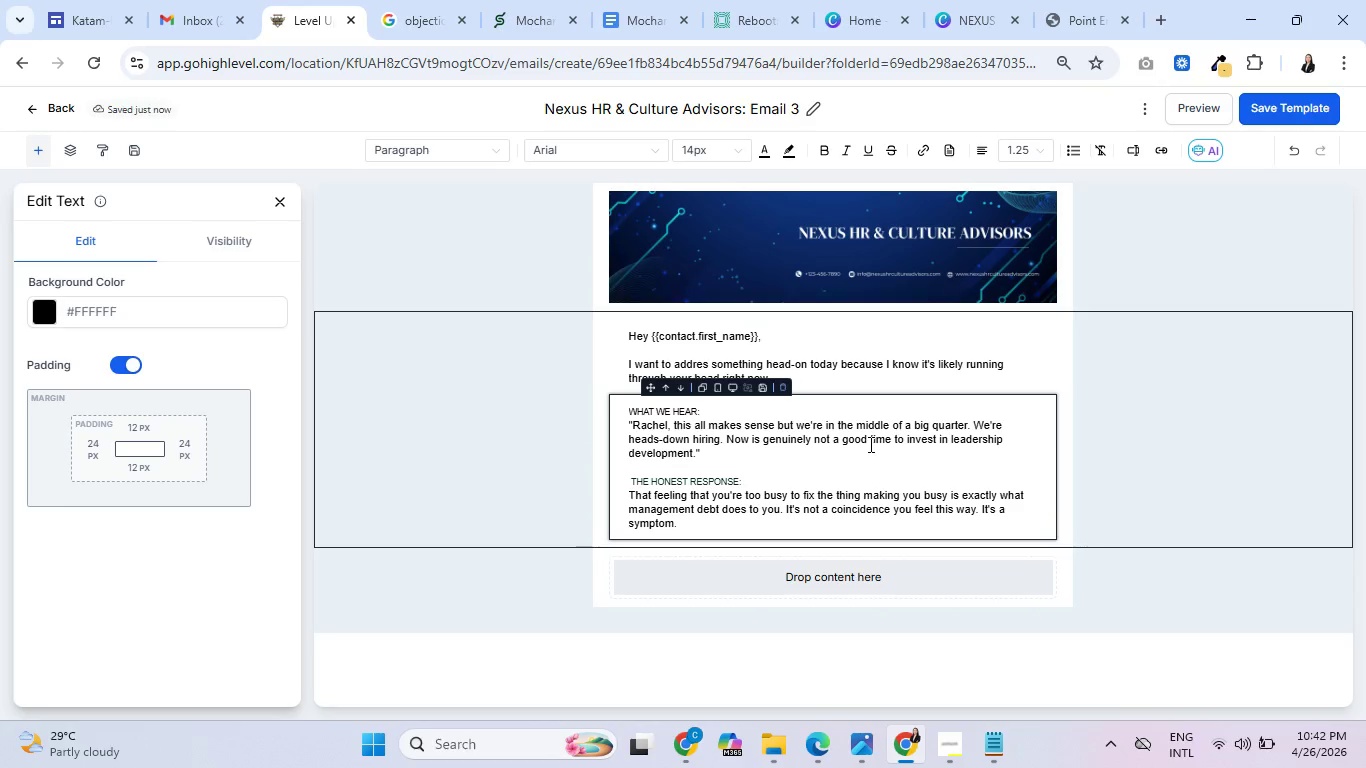 
left_click([275, 202])
 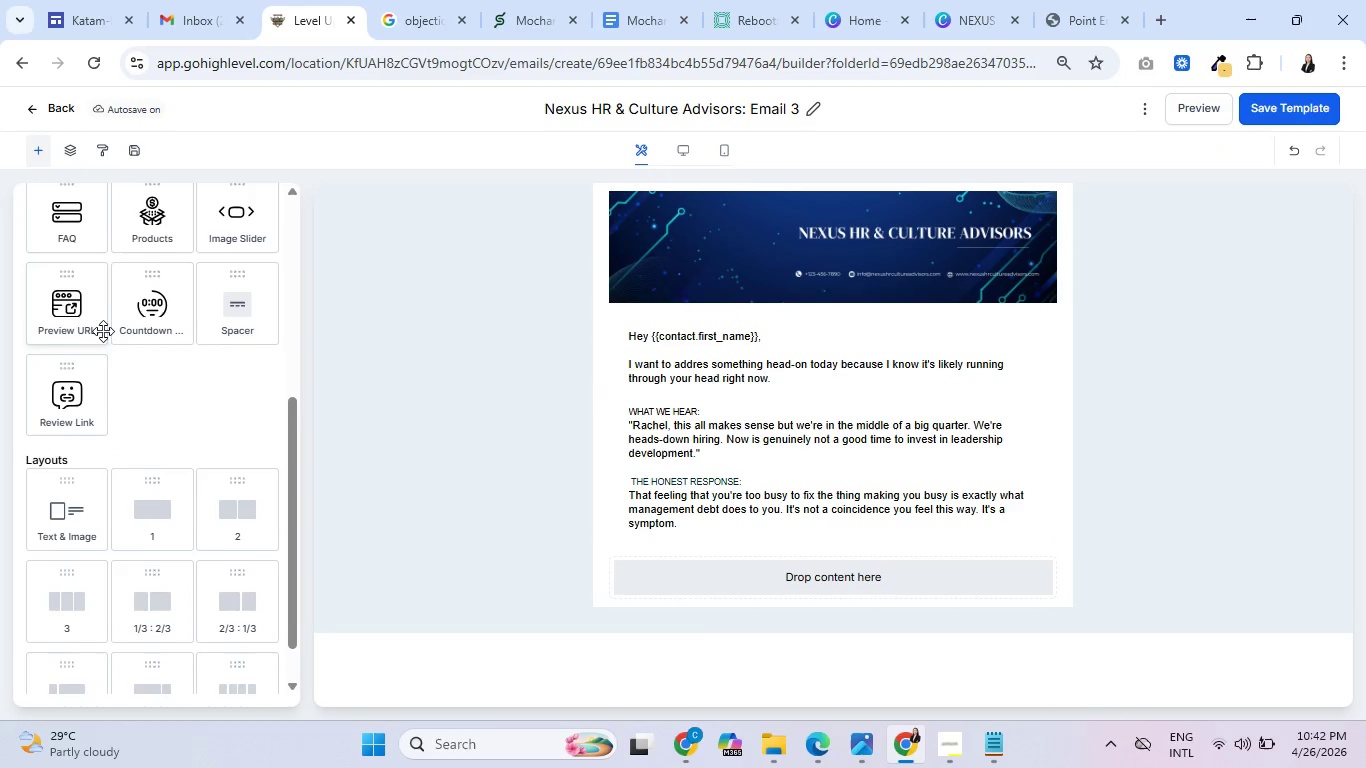 
scroll: coordinate [103, 341], scroll_direction: up, amount: 4.0
 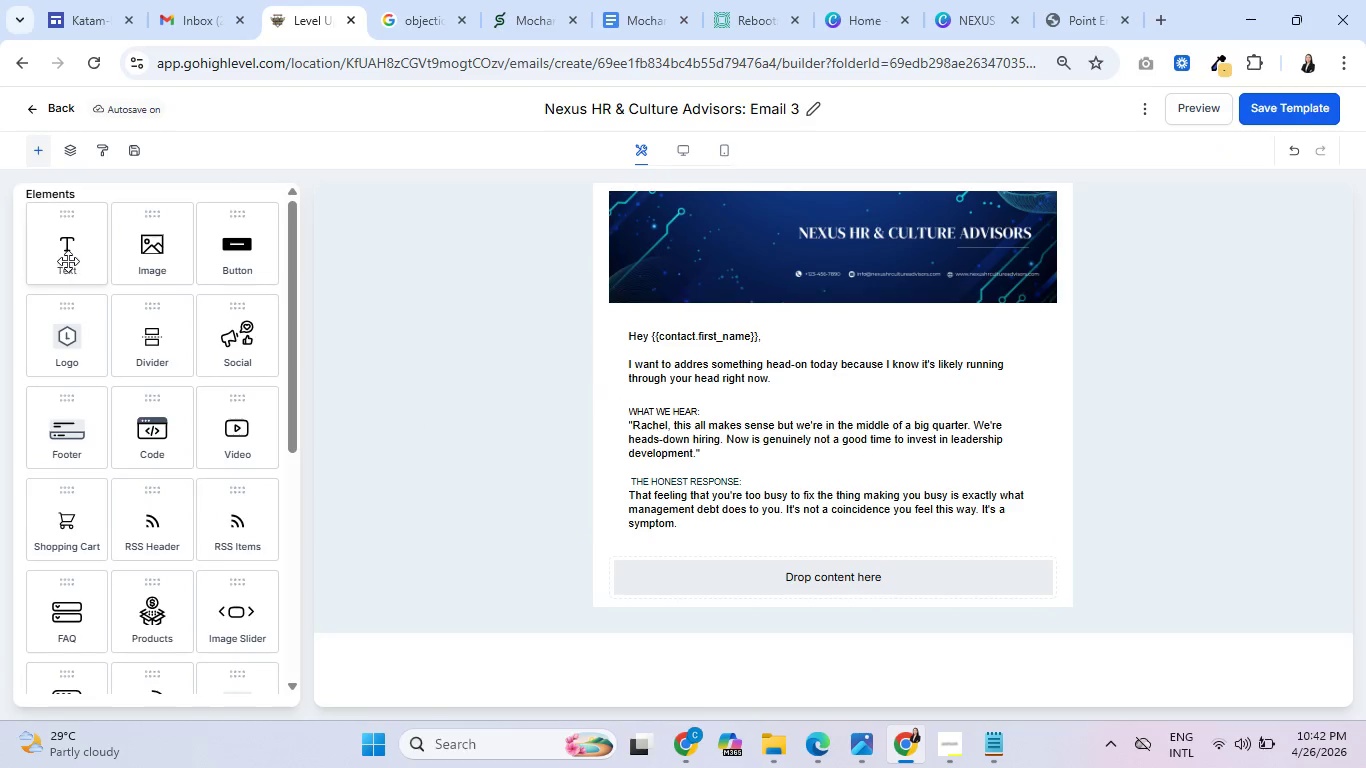 
left_click_drag(start_coordinate=[68, 261], to_coordinate=[669, 553])
 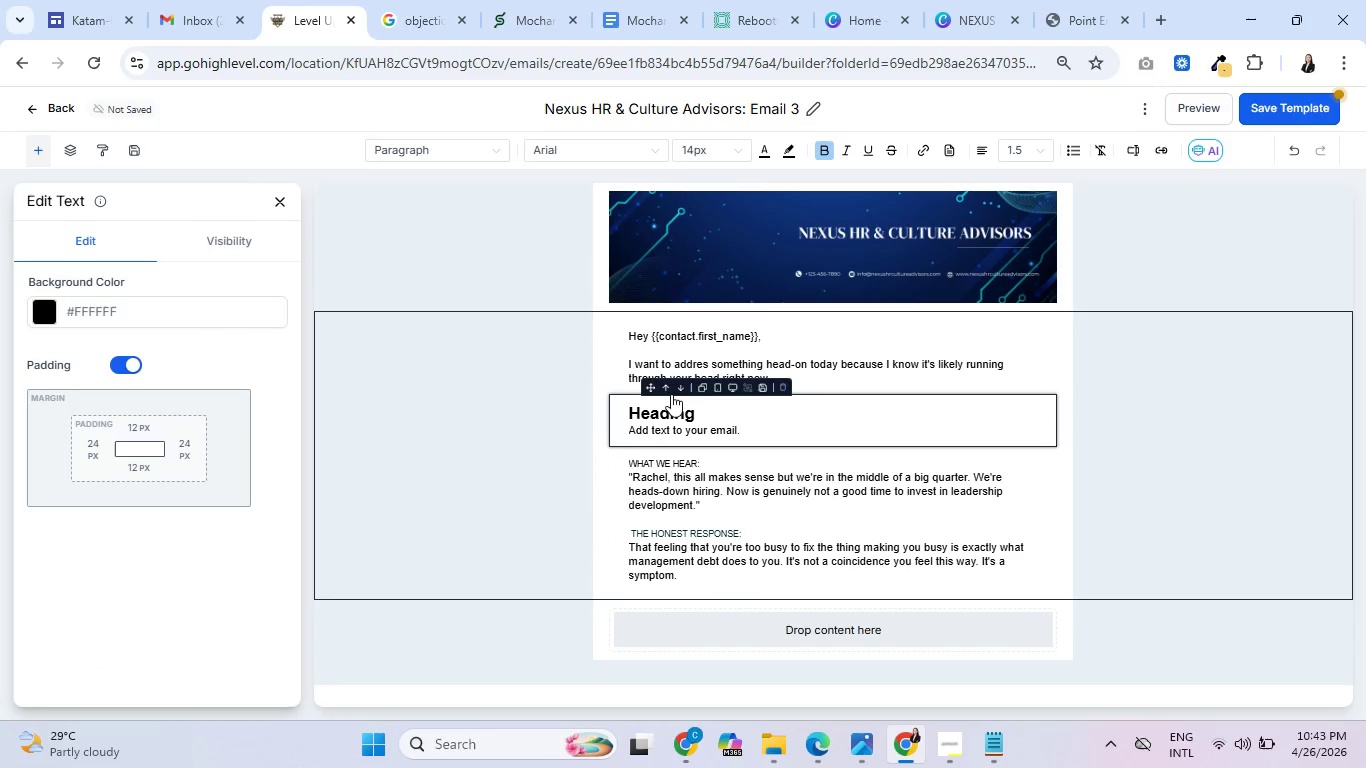 
left_click([679, 388])
 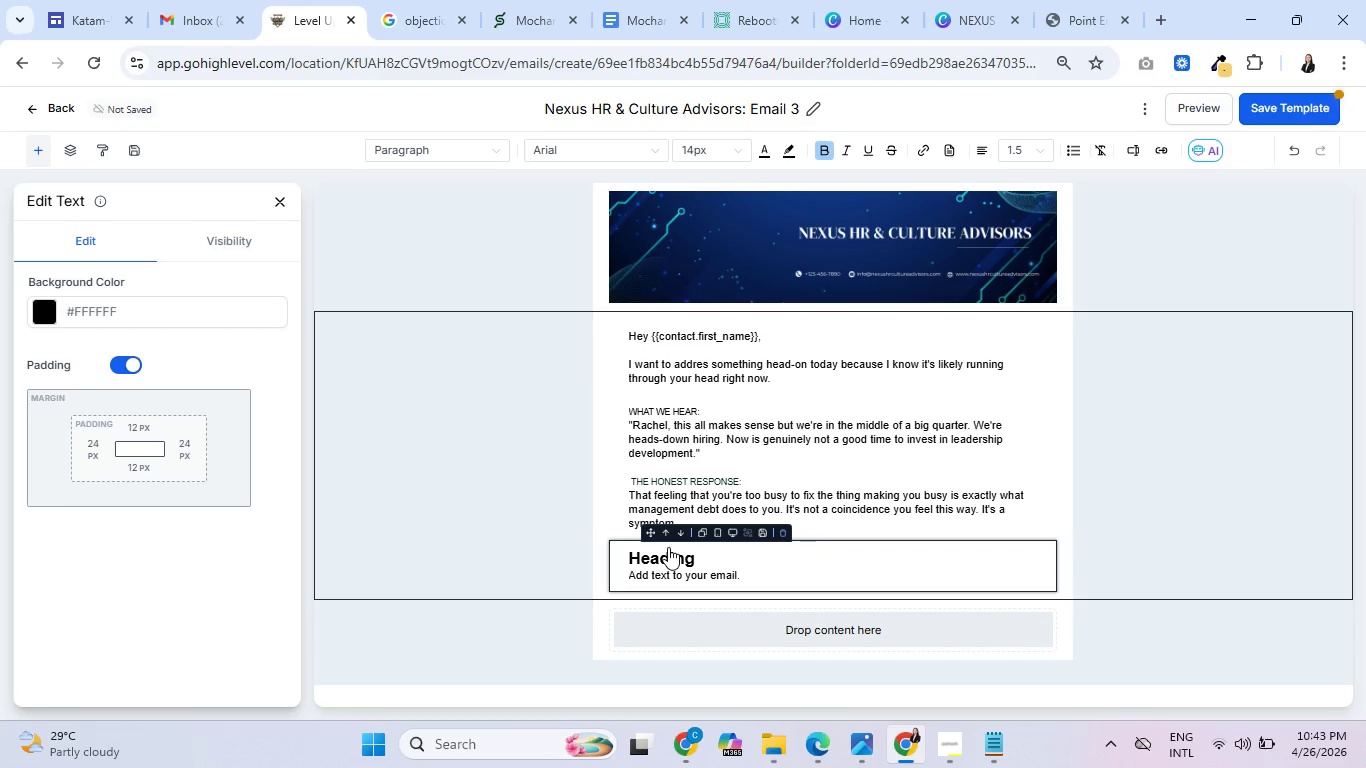 
double_click([668, 547])
 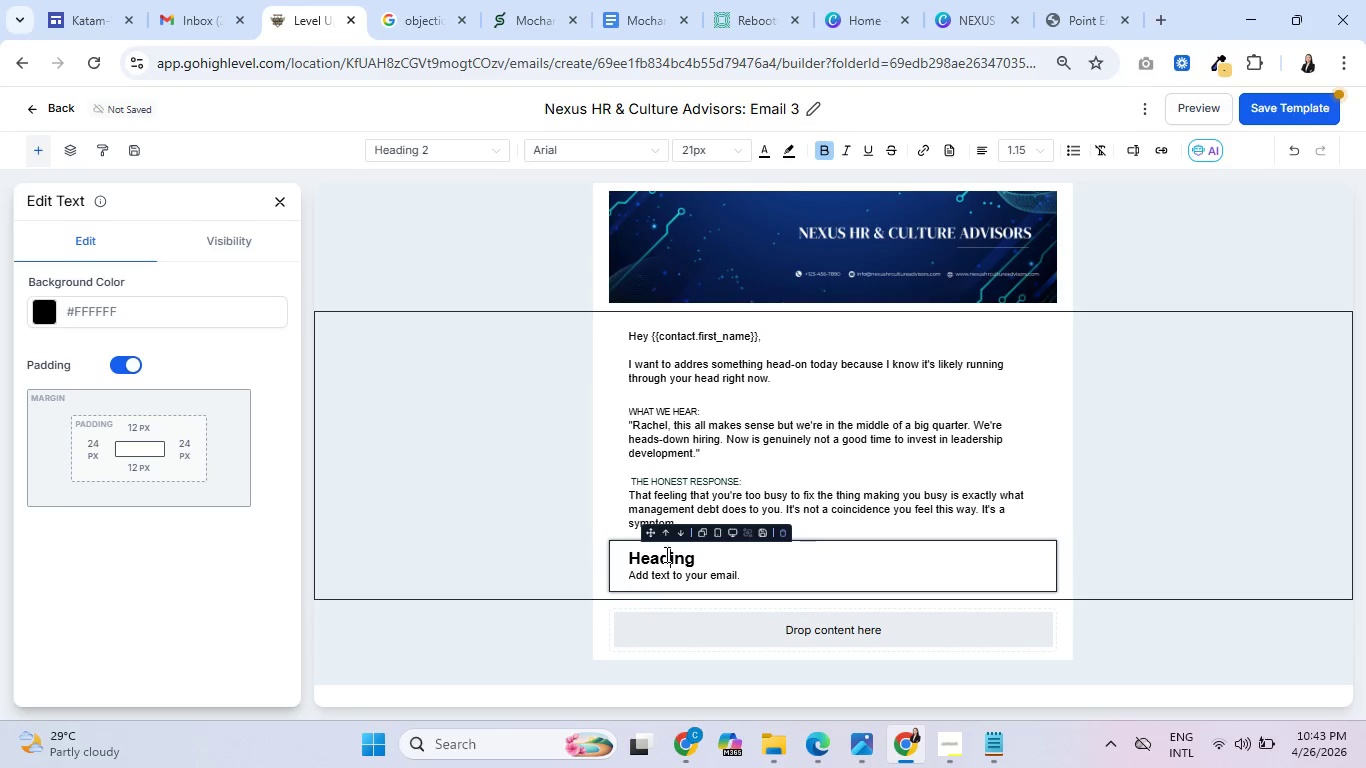 
double_click([665, 554])
 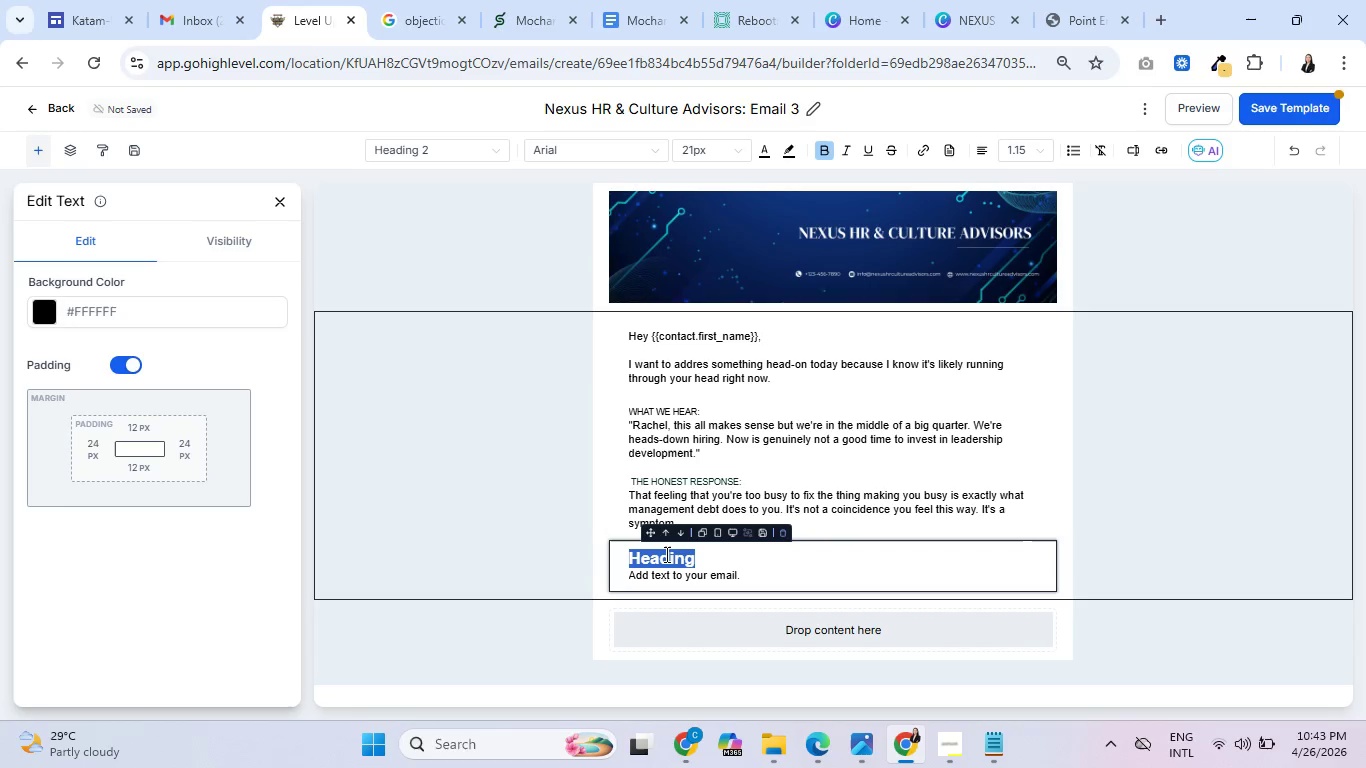 
key(Backspace)
 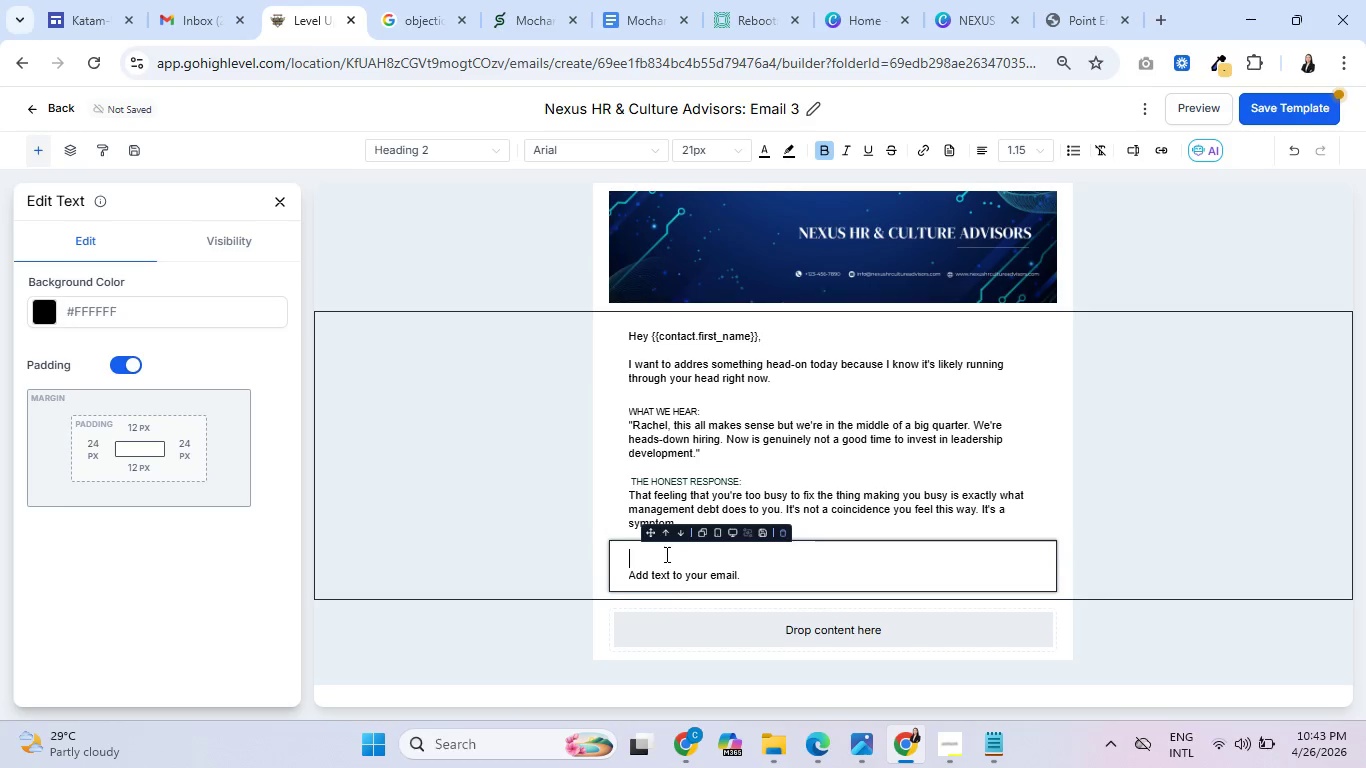 
key(Delete)
 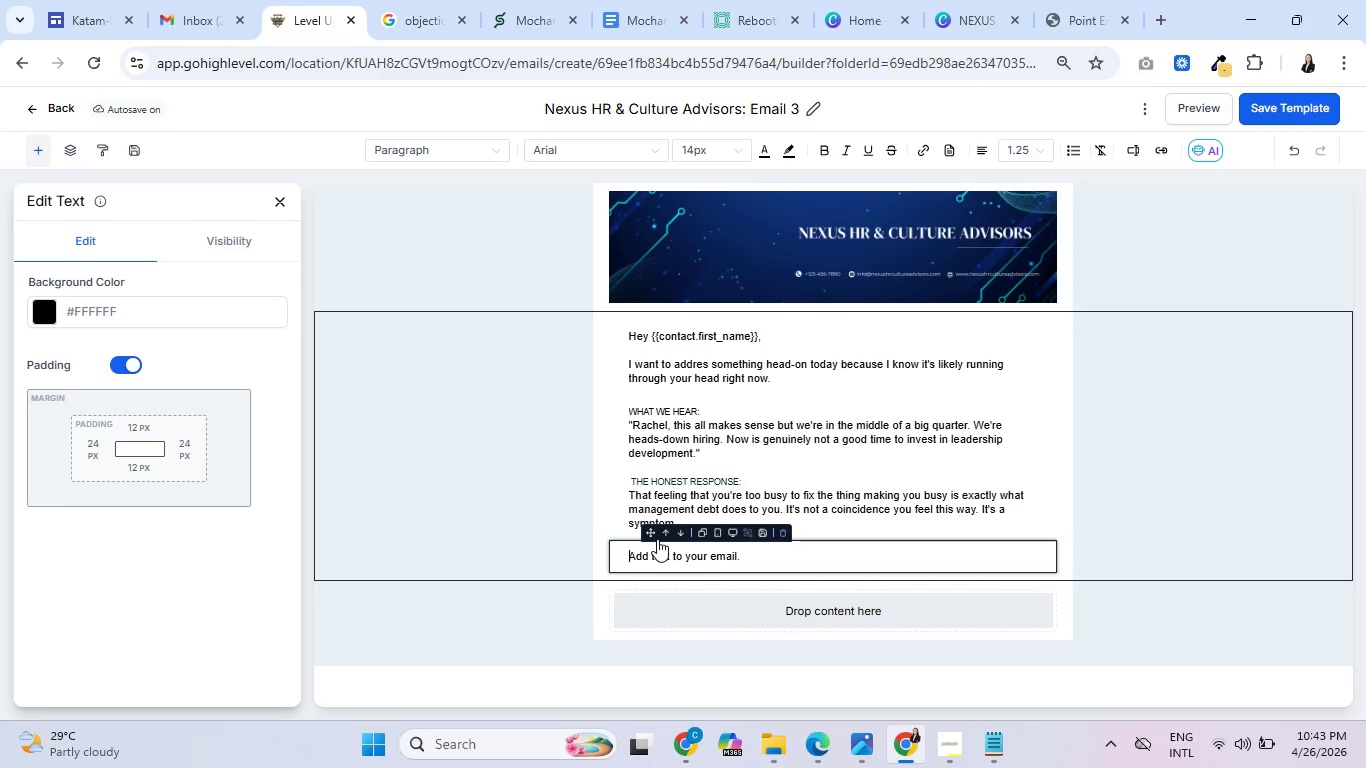 
wait(30.83)
 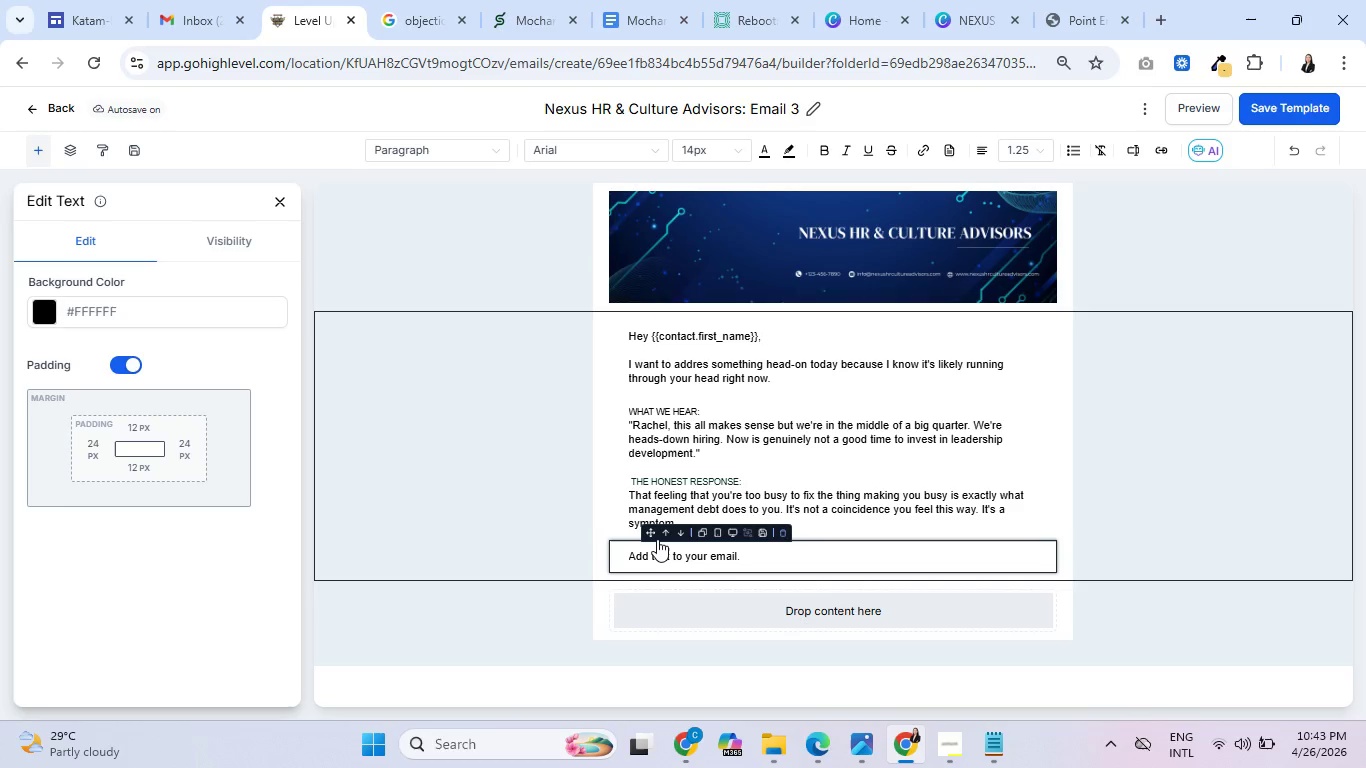 
type(Here)
 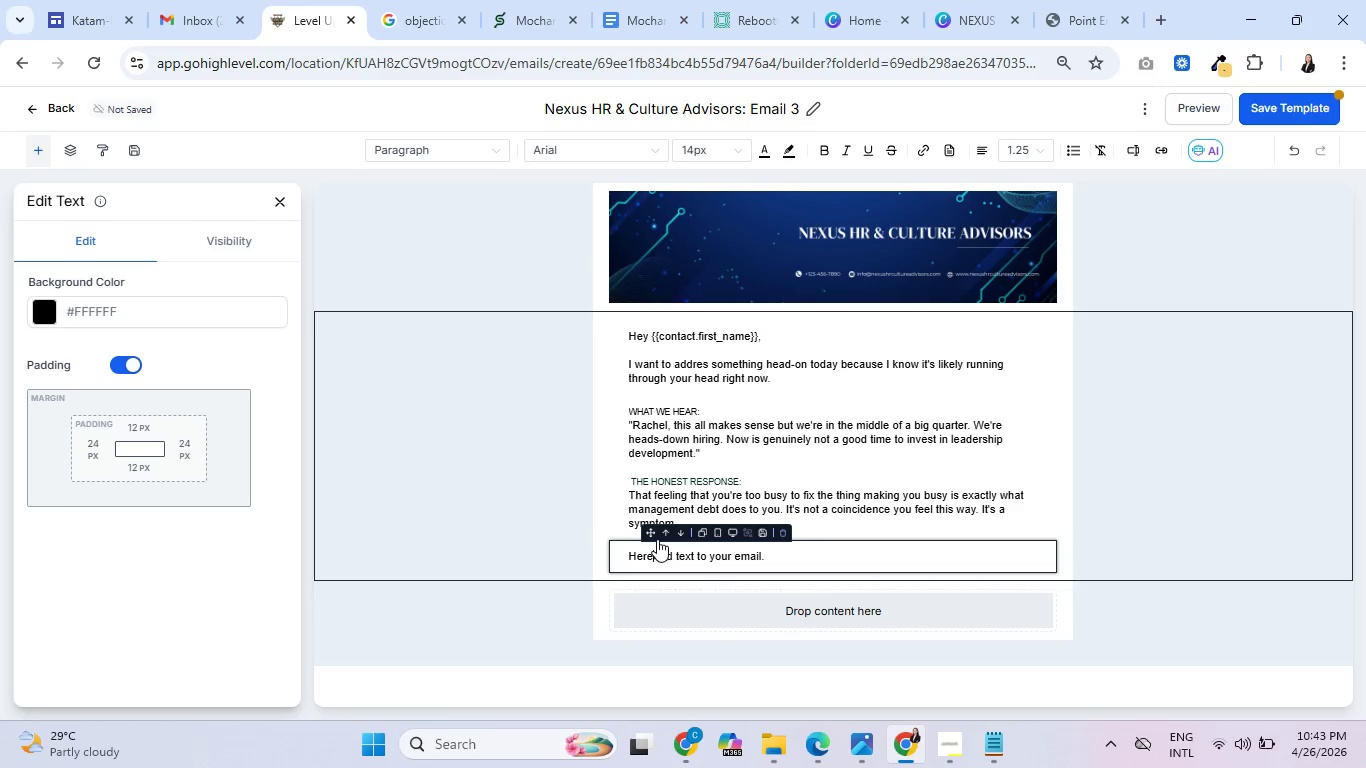 
key(Control+ControlLeft)
 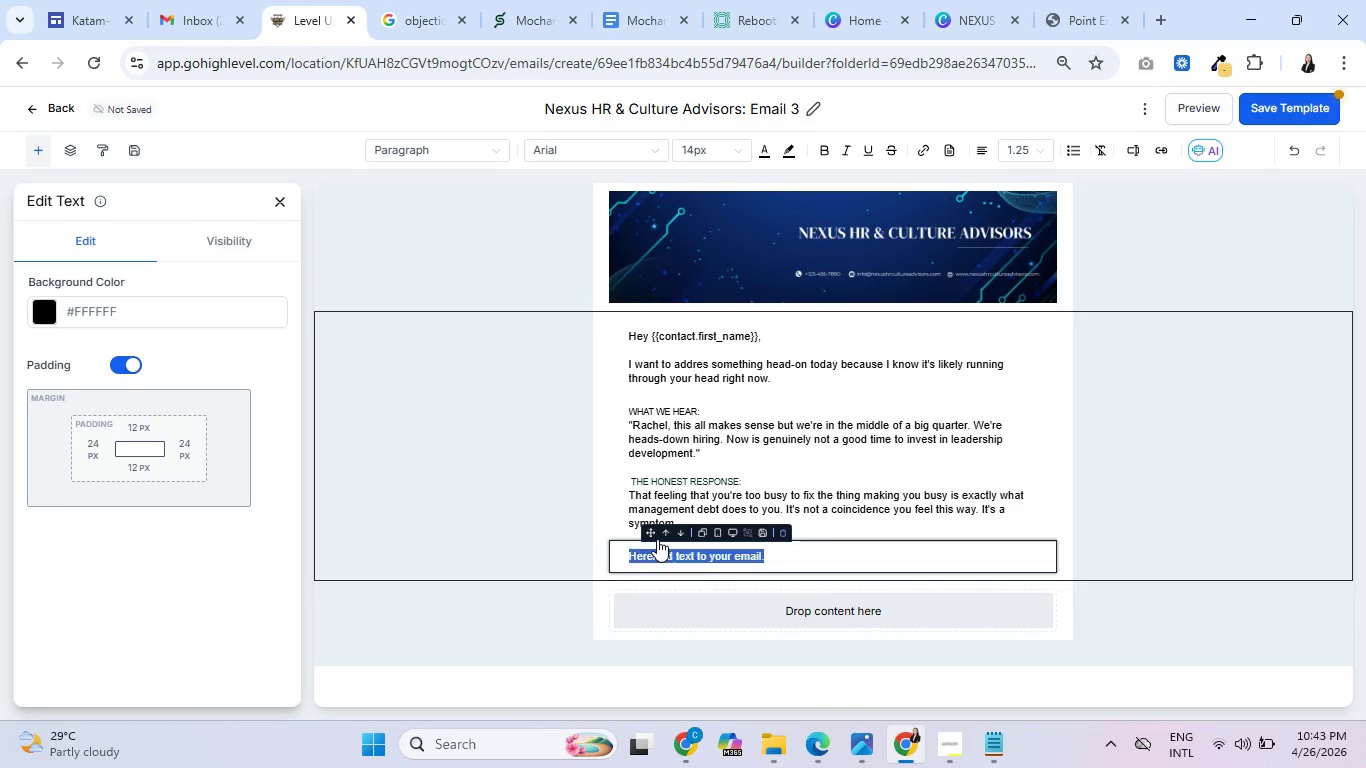 
key(Control+A)
 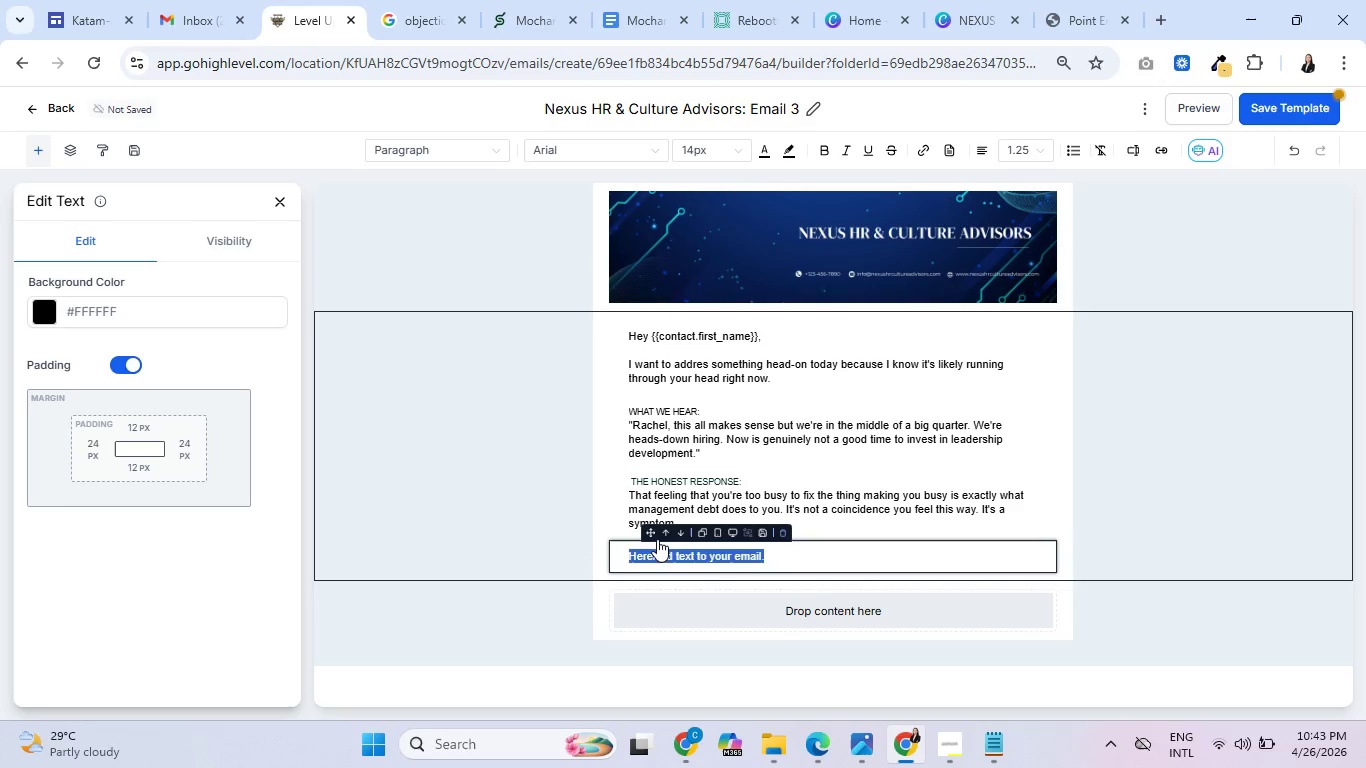 
key(Backspace)
type(Here's a question worth sitting with: What's actually eating your calendar igh)
key(Backspace)
key(Backspace)
key(Backspace)
type(right now?)
 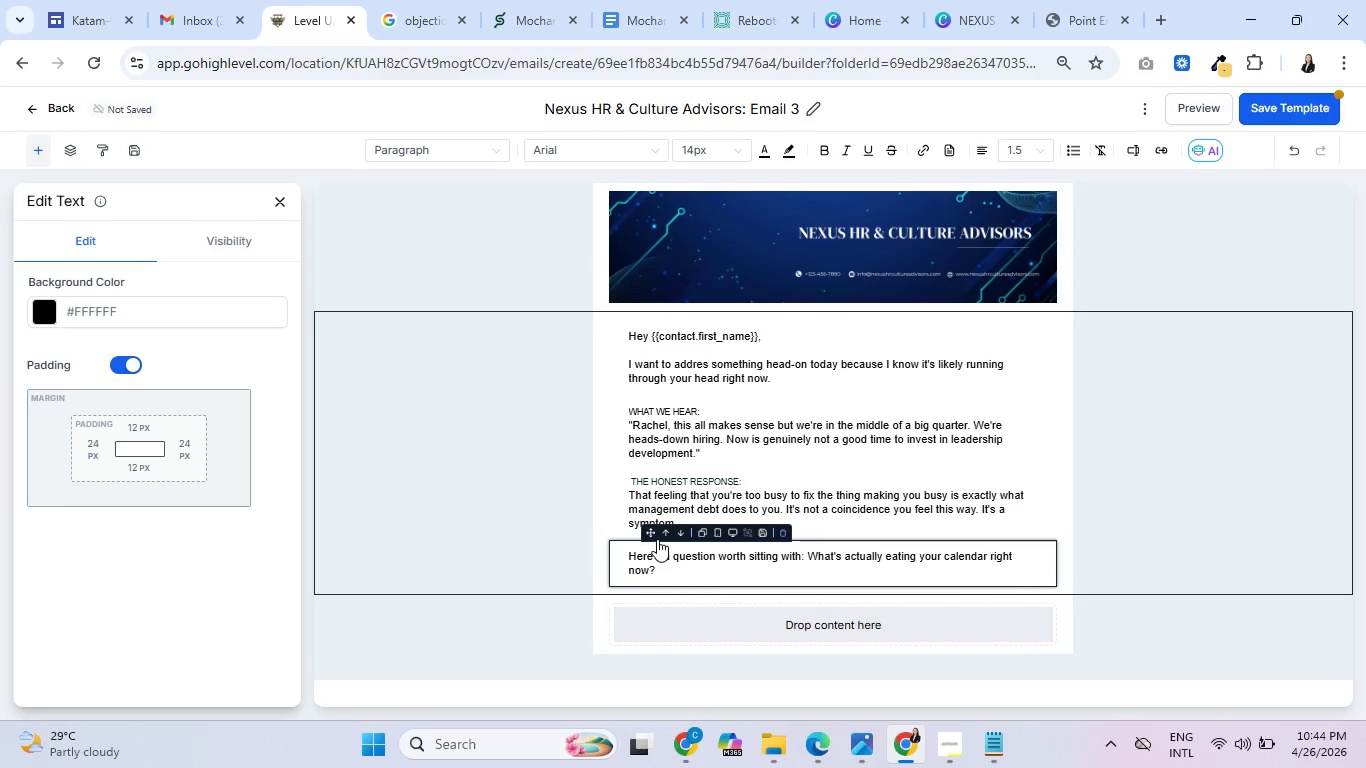 
wait(15.81)
 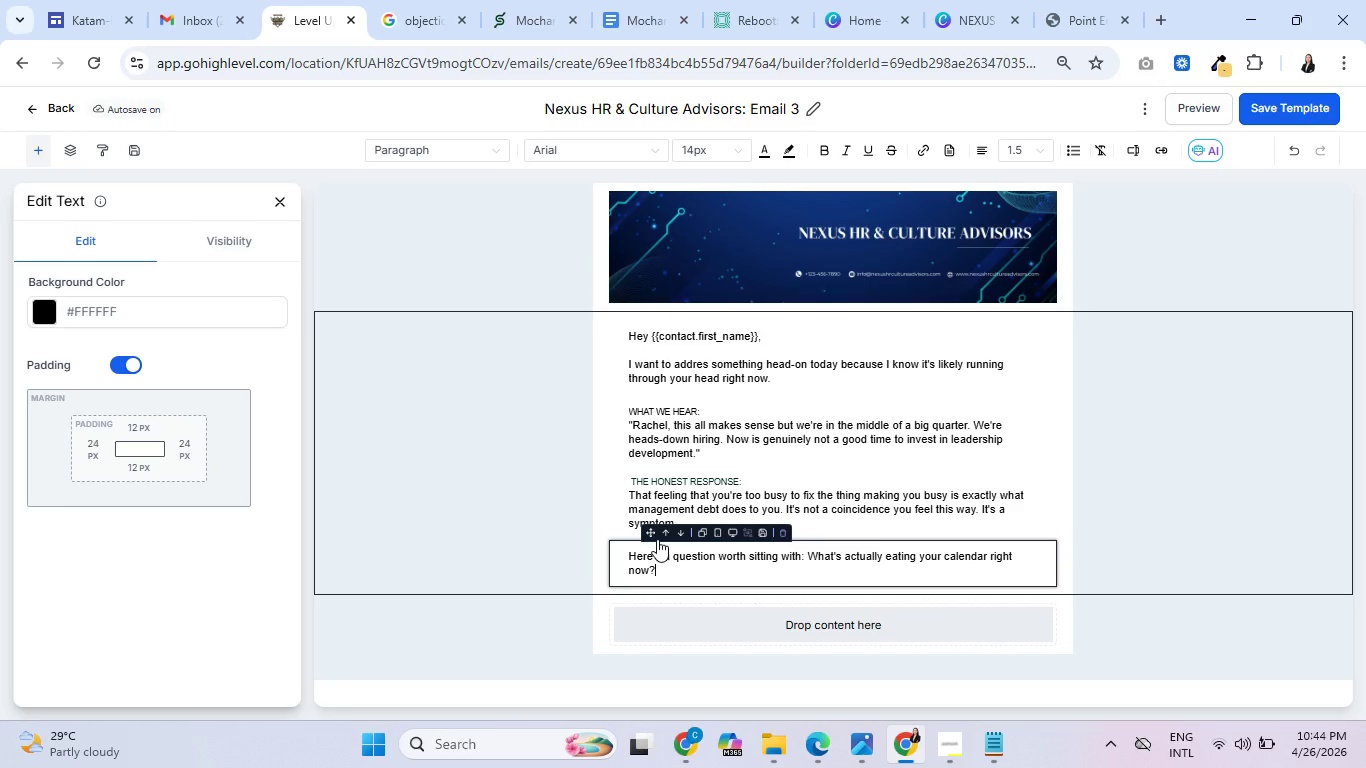 
key(Enter)
 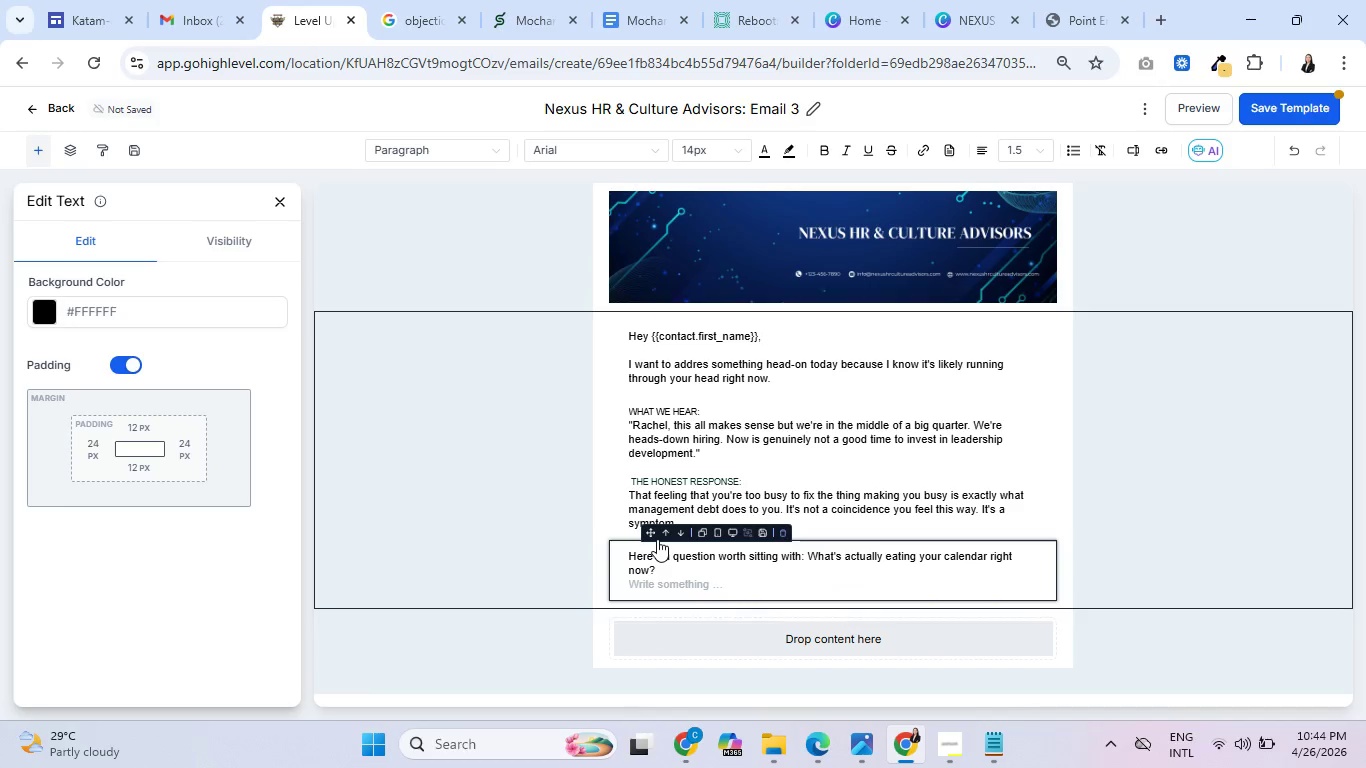 
key(Enter)
 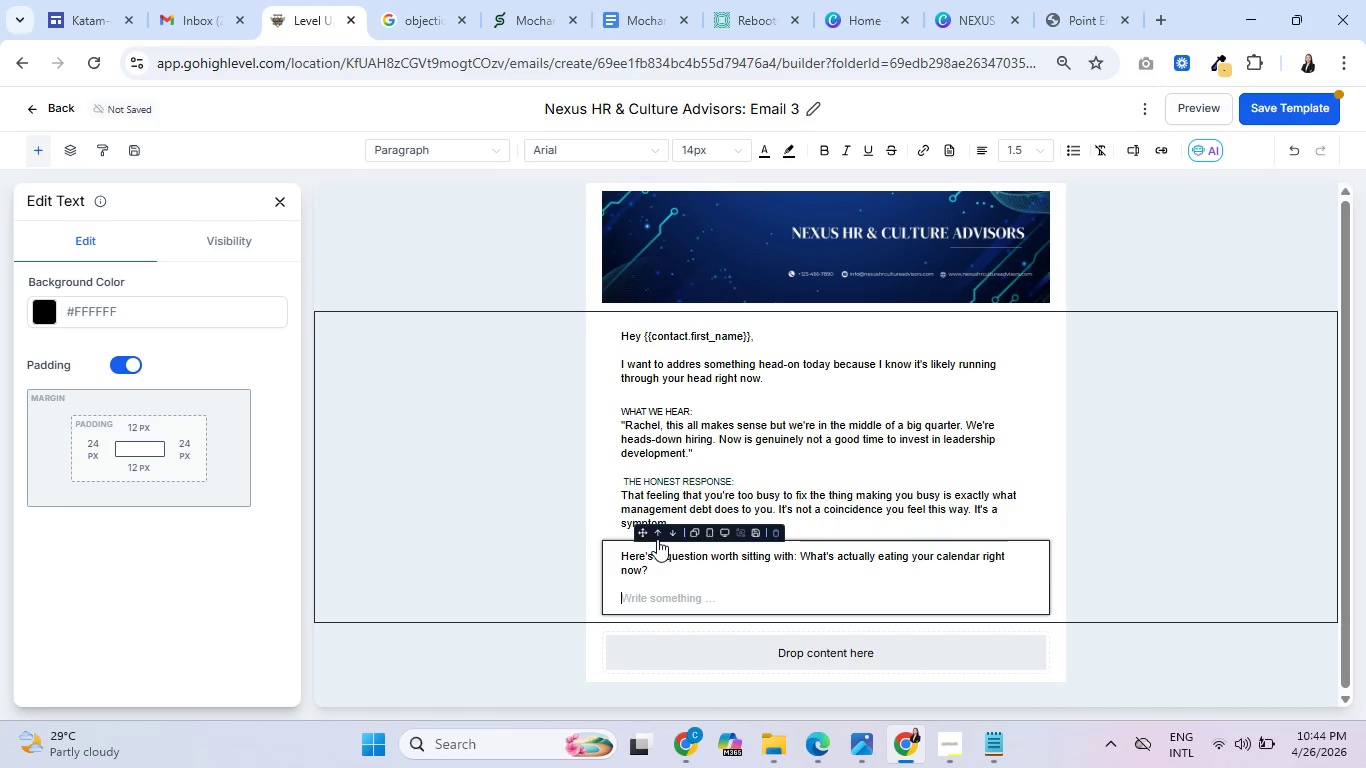 
wait(6.58)
 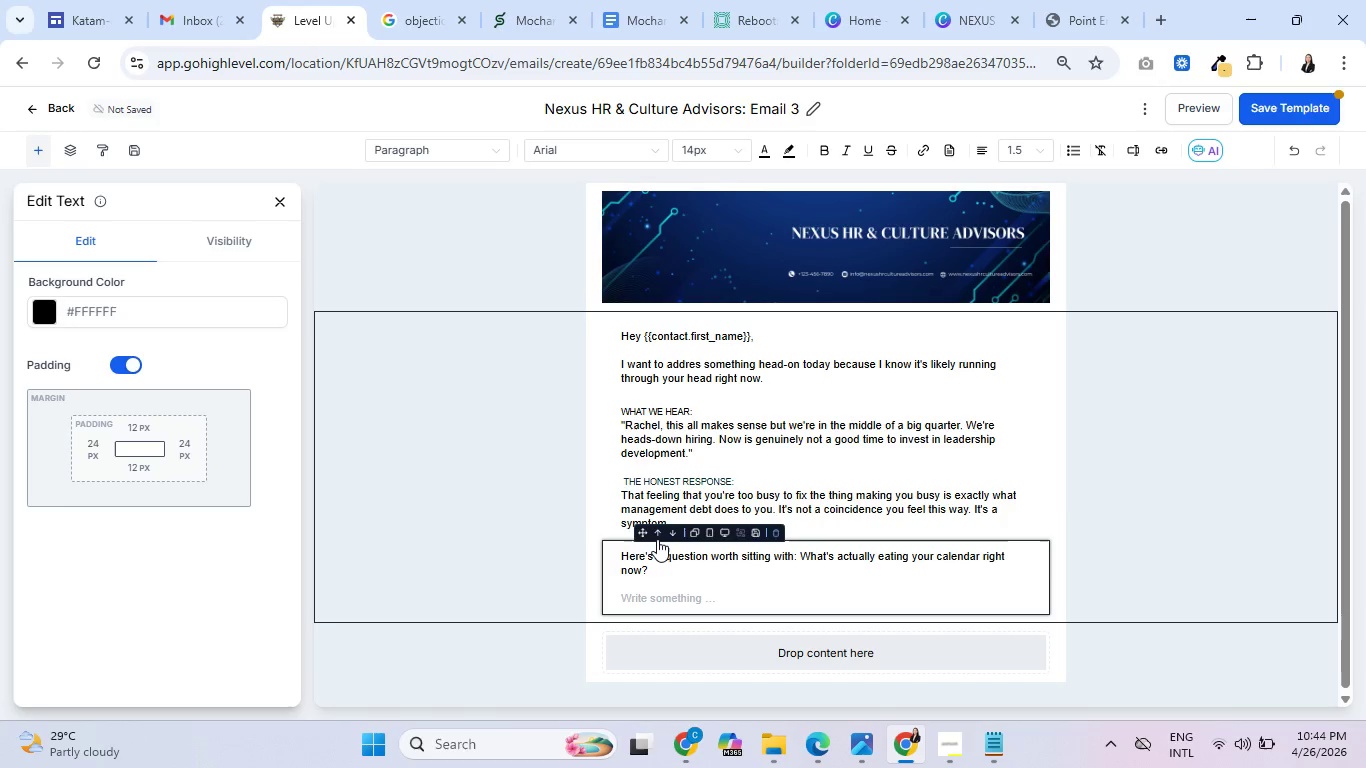 
type(For most founders we work wiy)
key(Backspace)
type(th, a significant)
 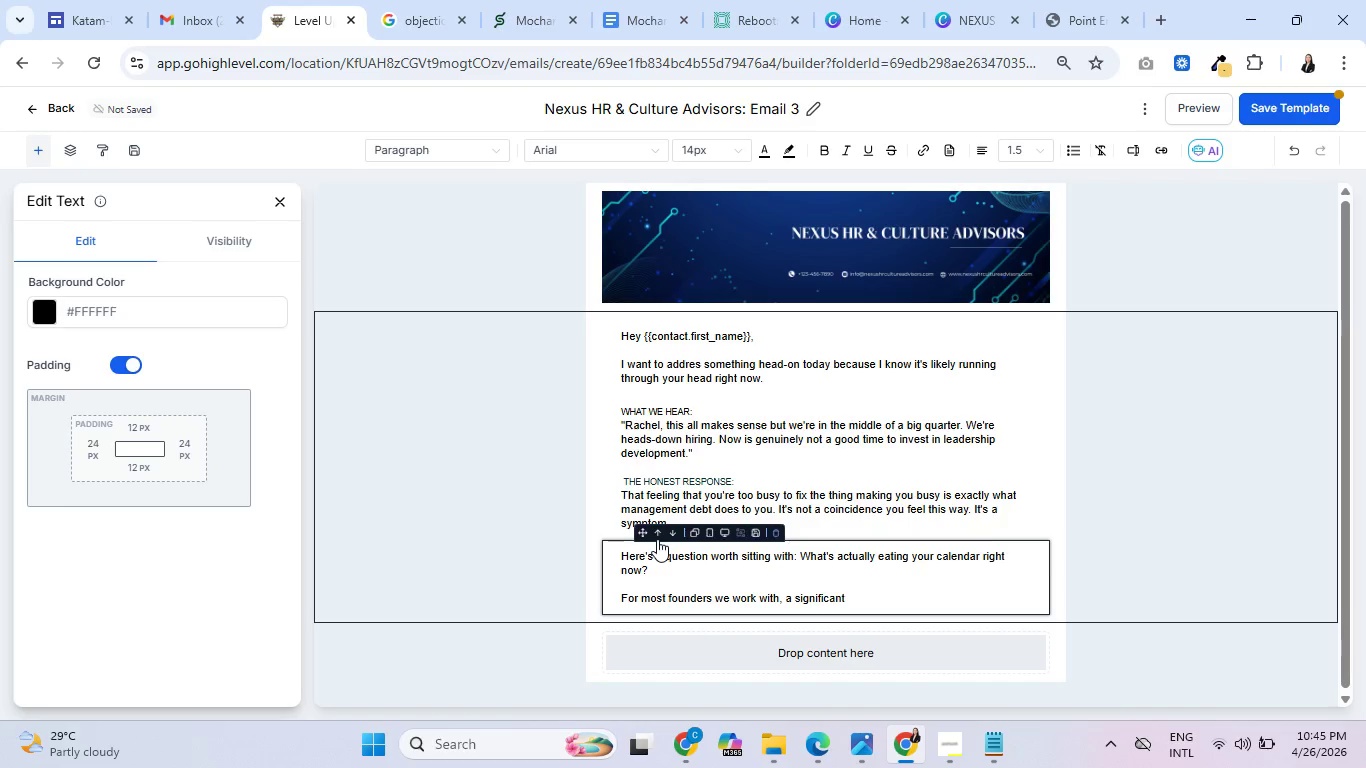 
wait(9.78)
 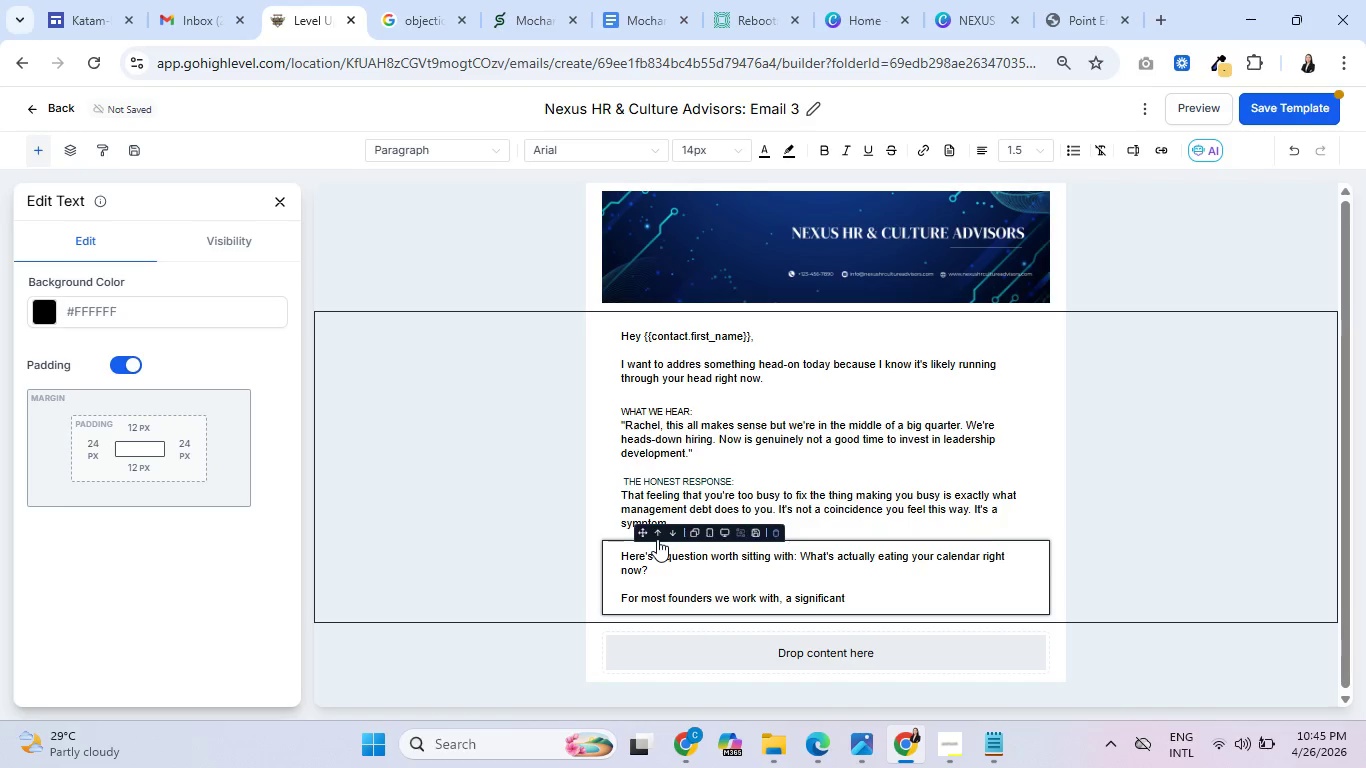 
type( chunk)
 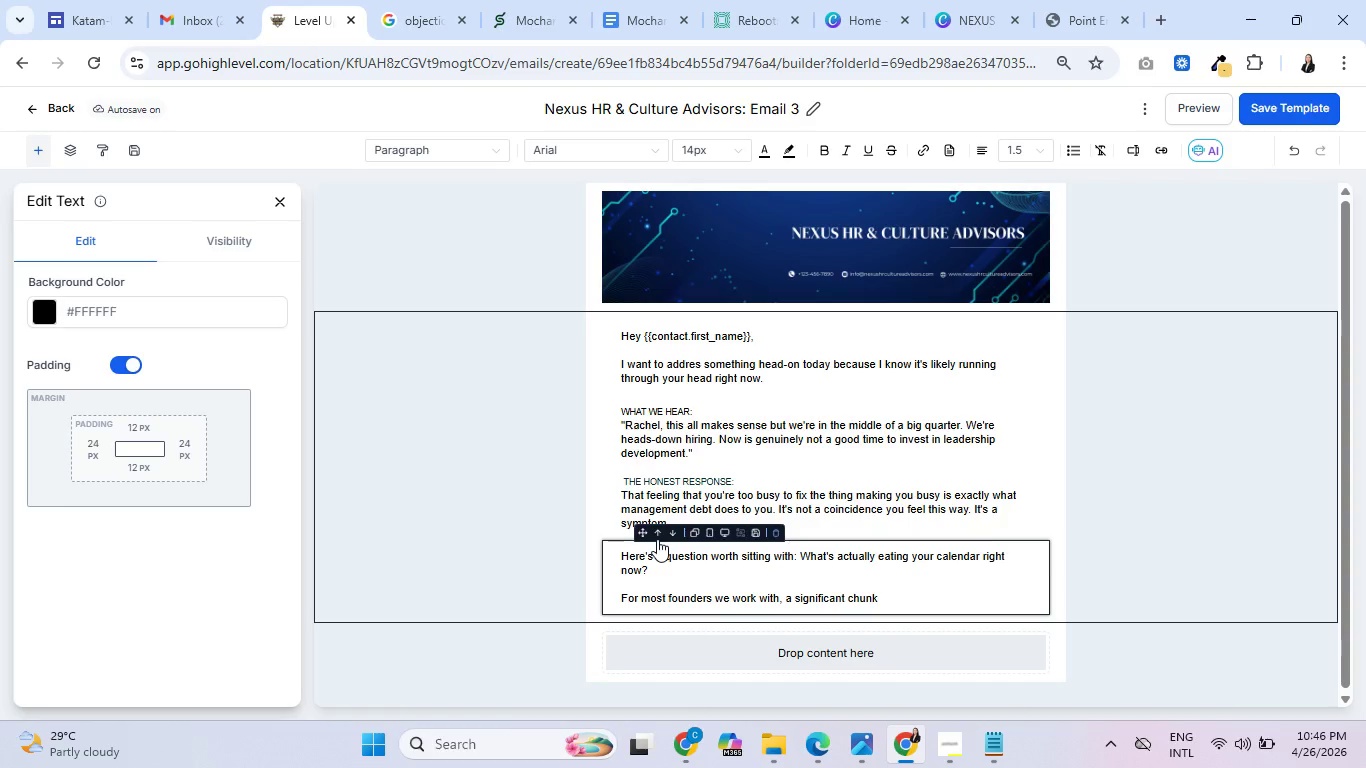 
wait(42.86)
 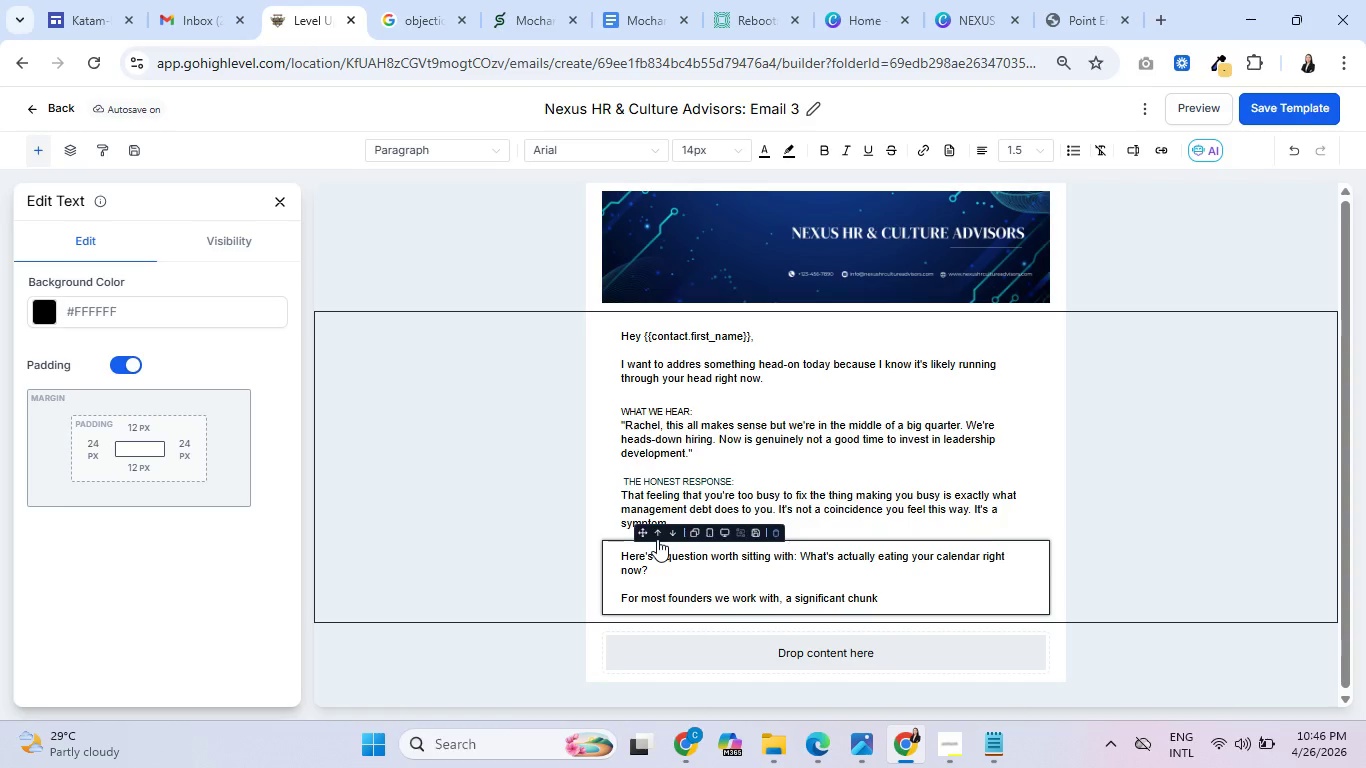 
type( of that chaos)
 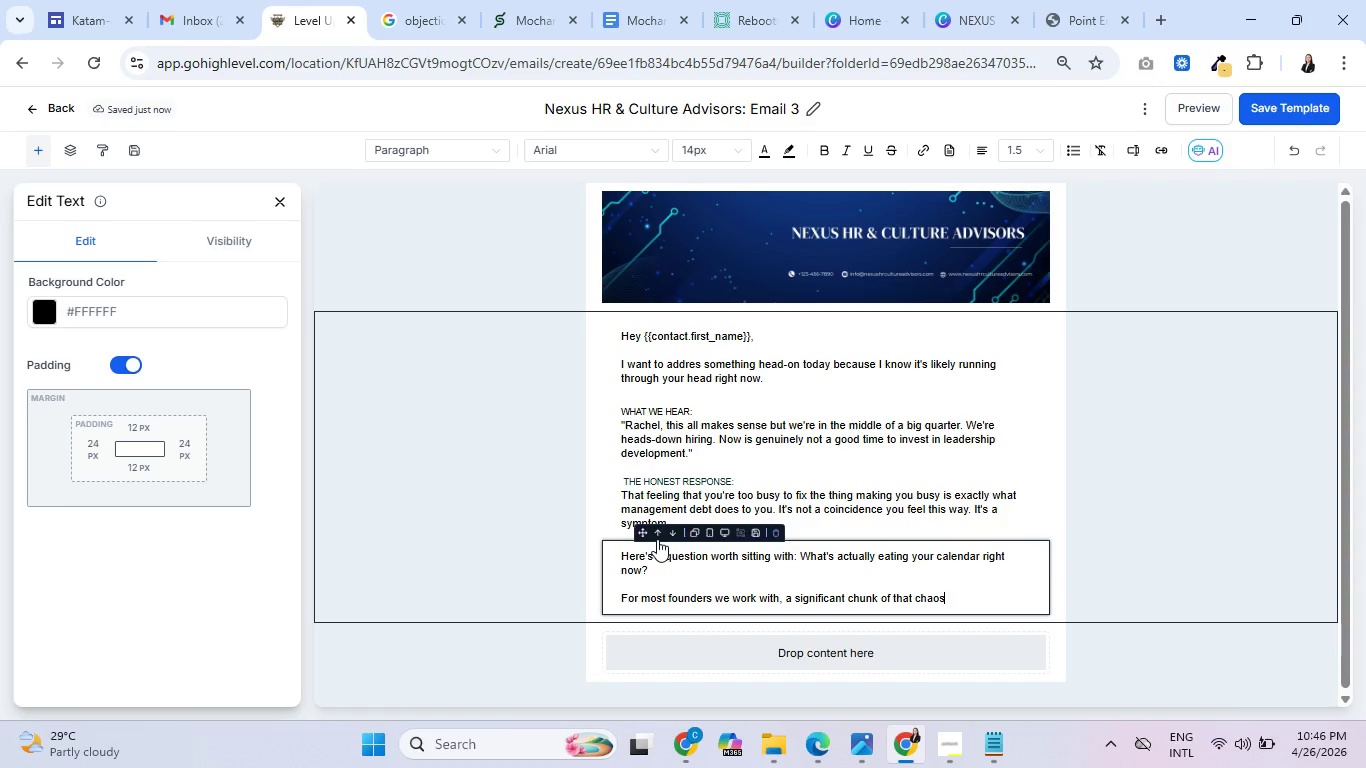 
wait(14.34)
 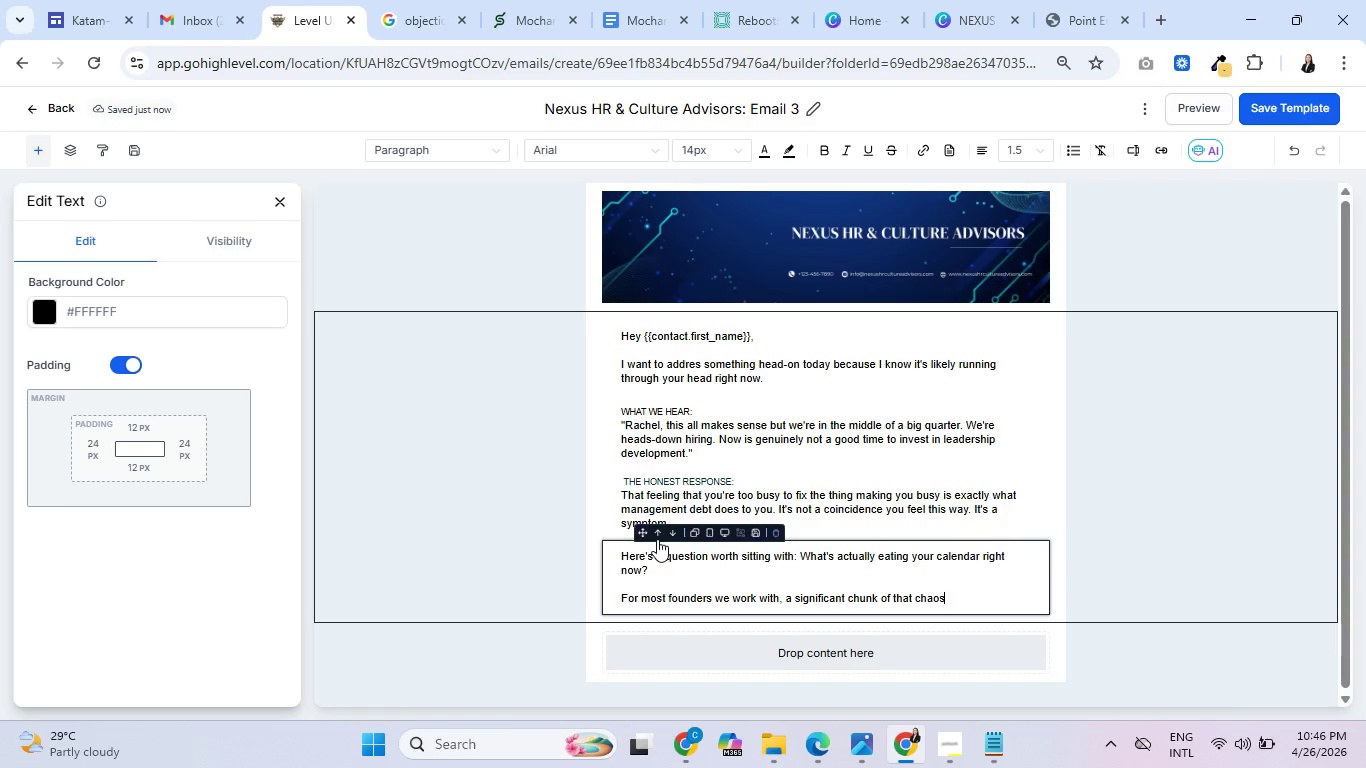 
type( trcaes )
key(Backspace)
key(Backspace)
key(Backspace)
key(Backspace)
key(Backspace)
type(aces )
 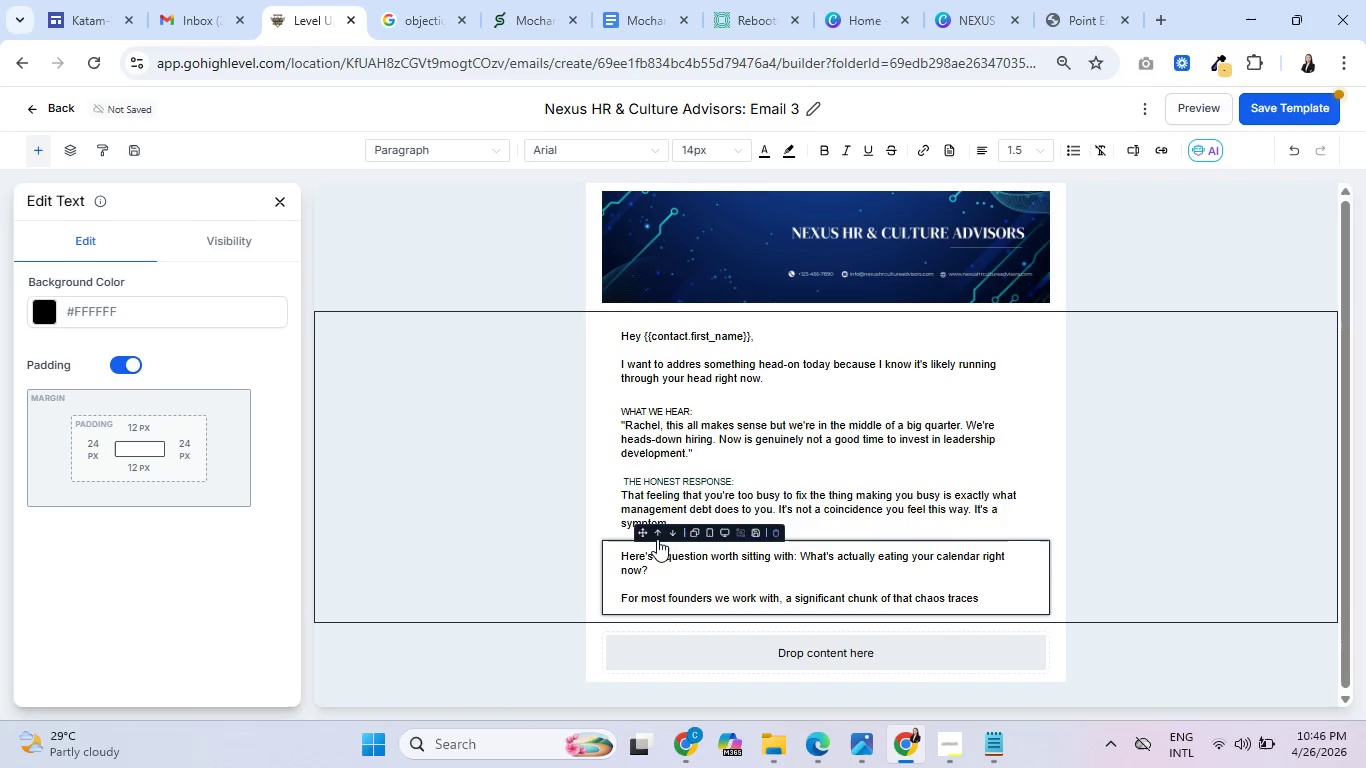 
wait(7.75)
 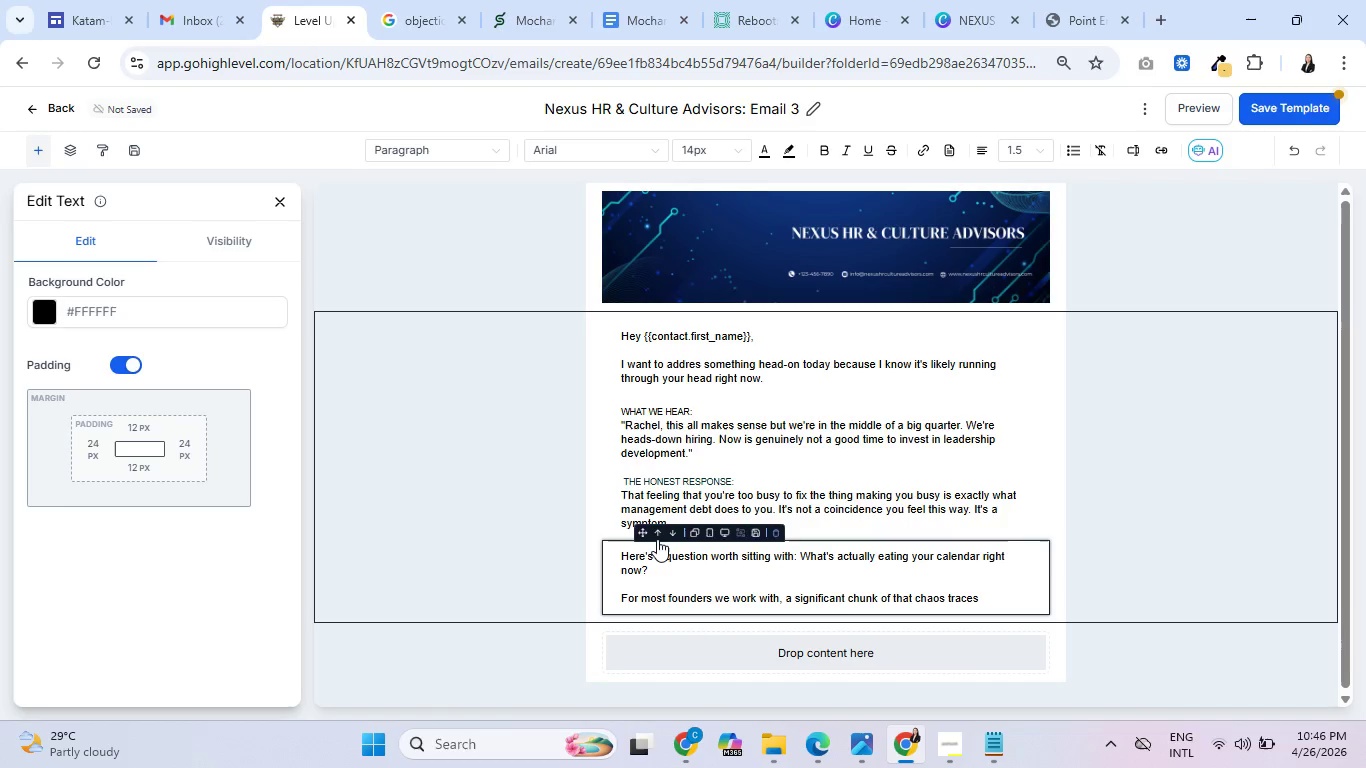 
type(back )
 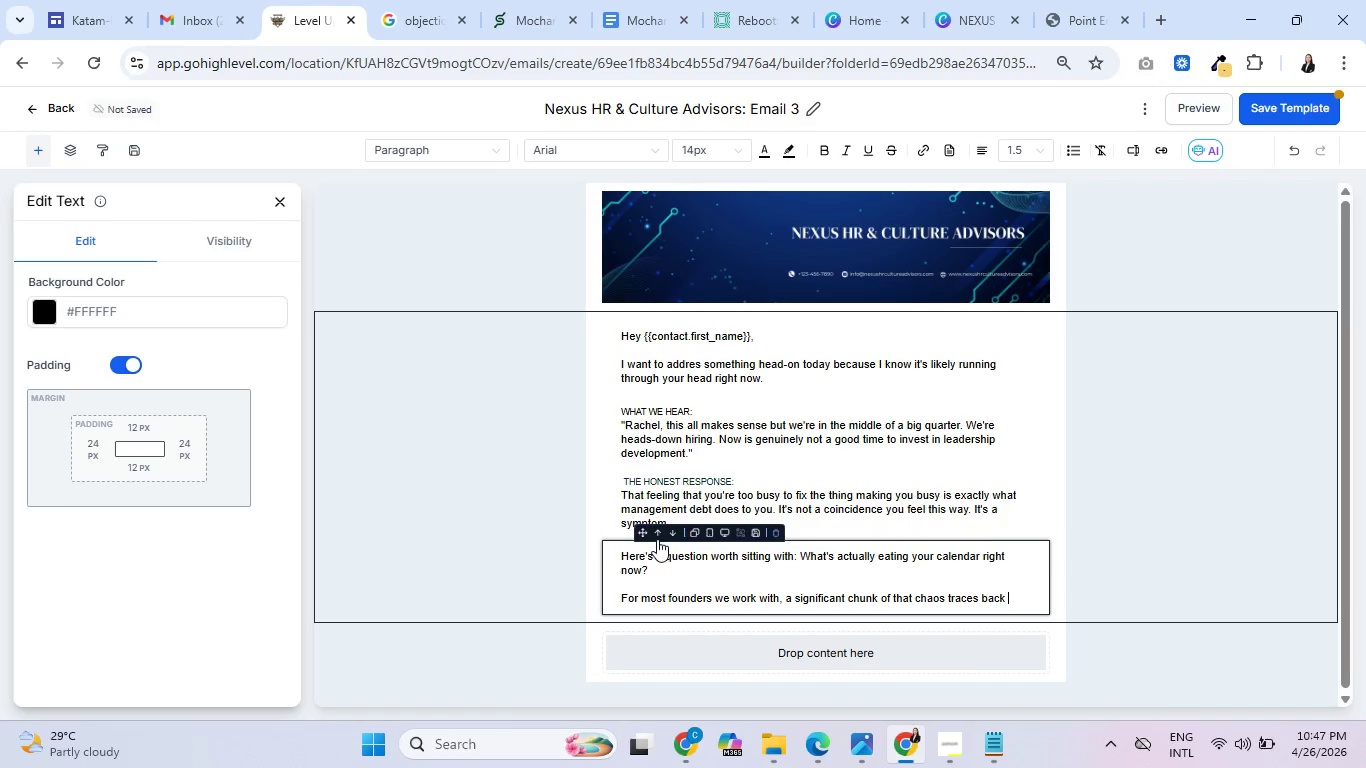 
type(to the same root)
 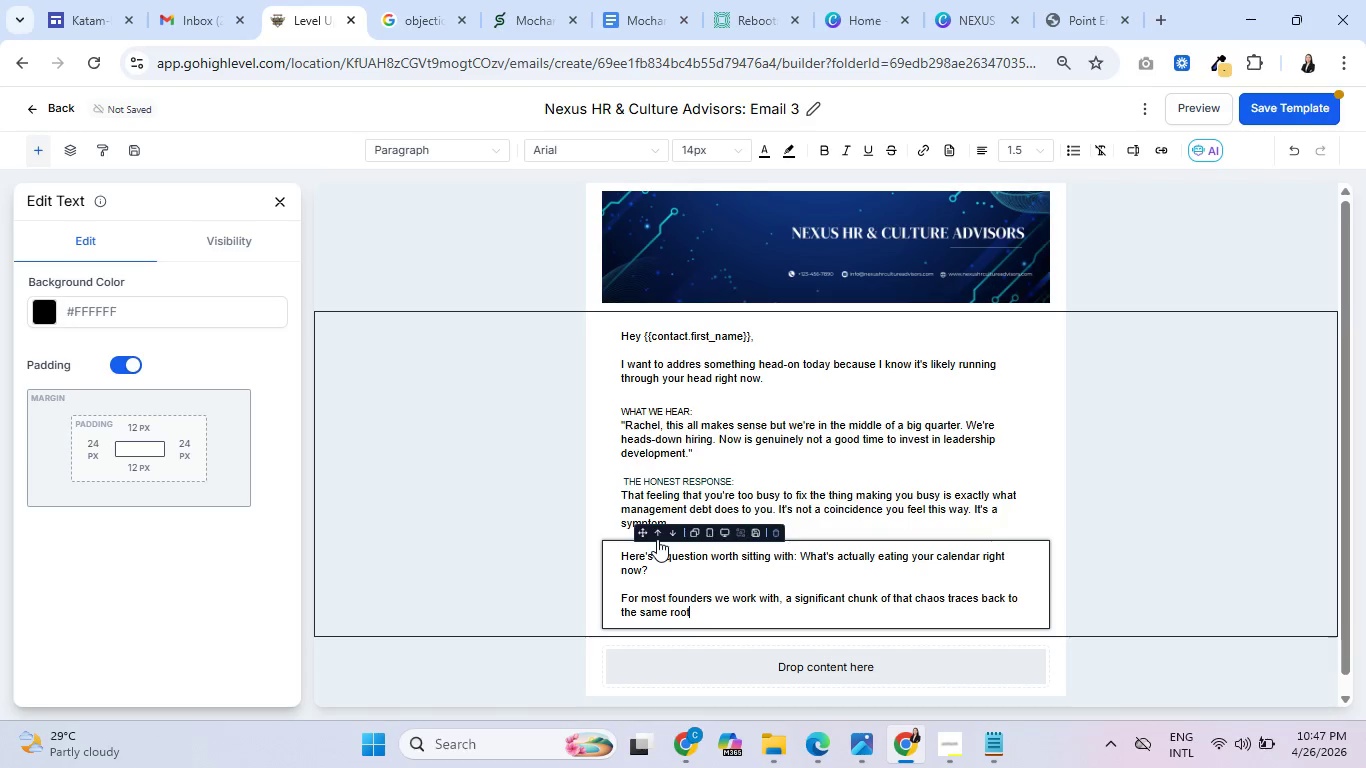 
wait(5.77)
 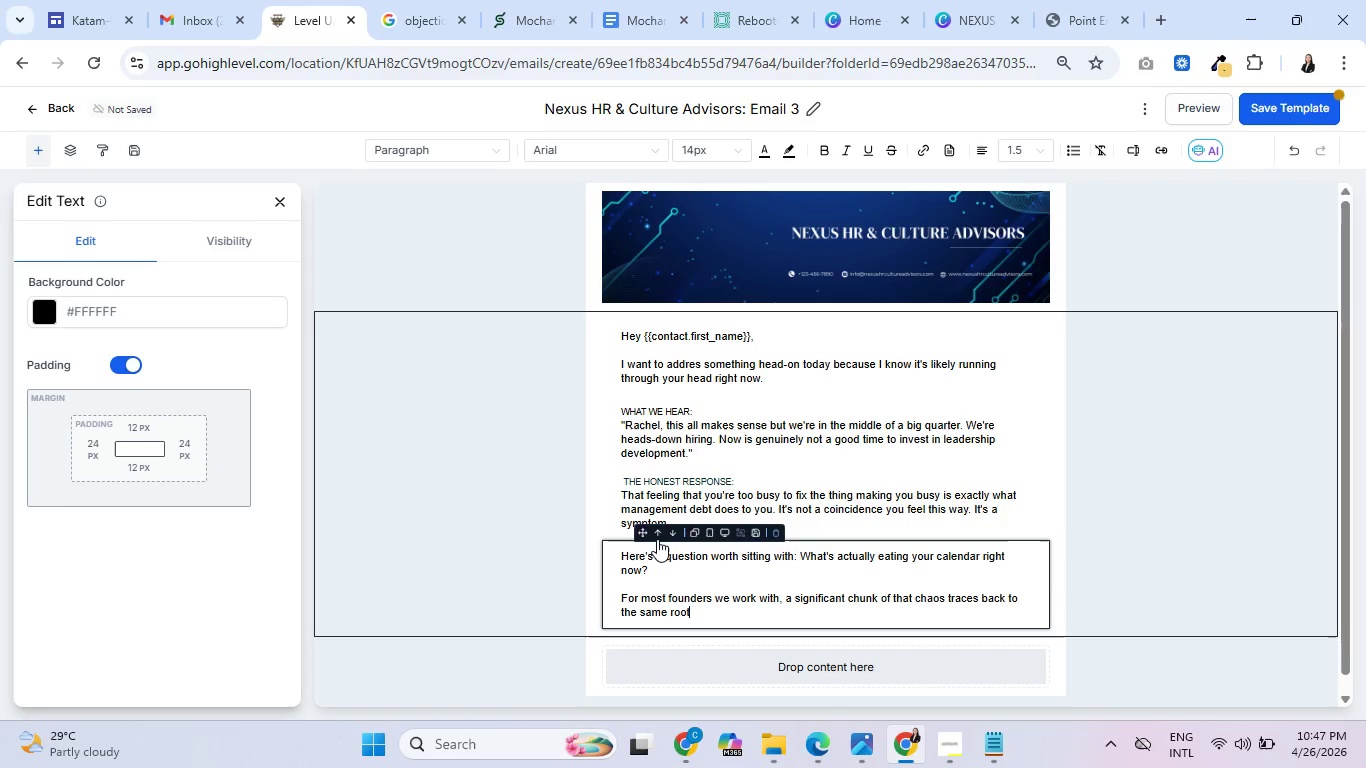 
key(Comma)
 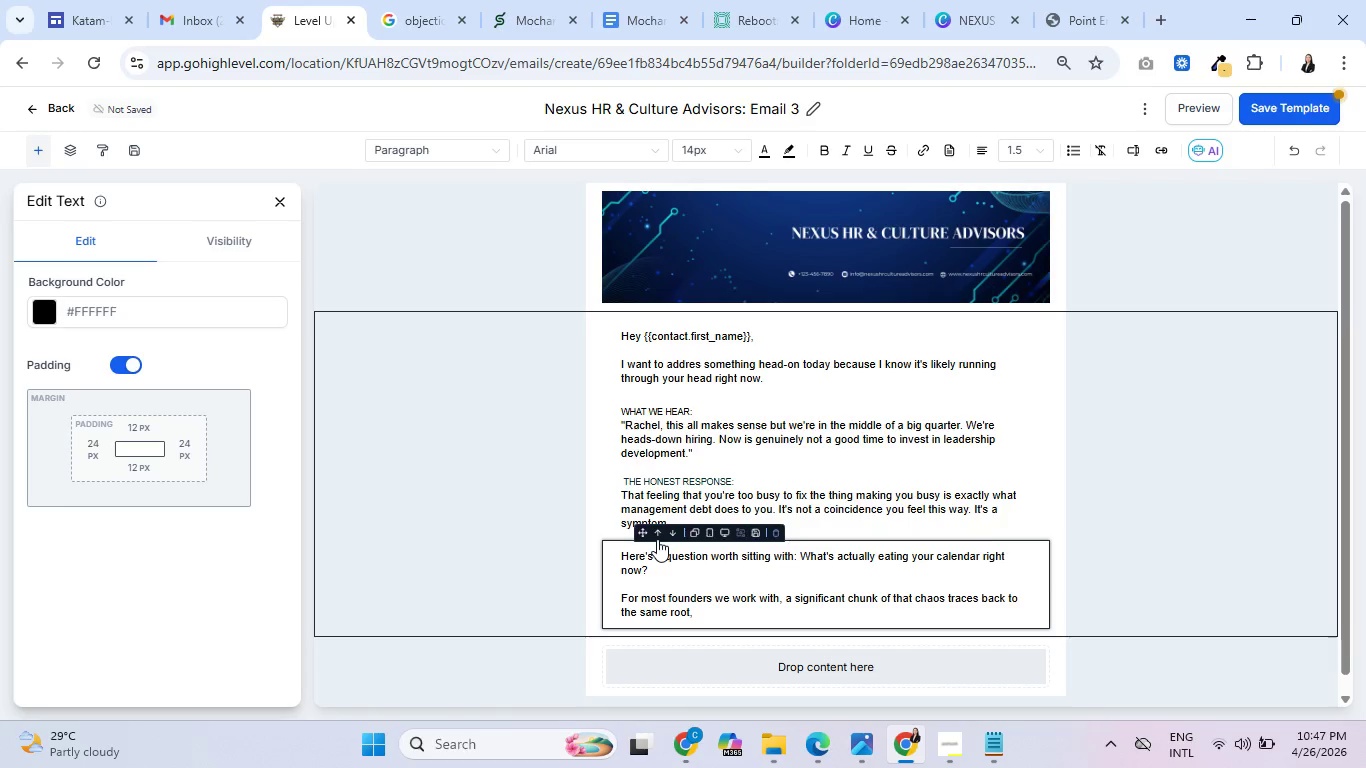 
key(Backspace)
 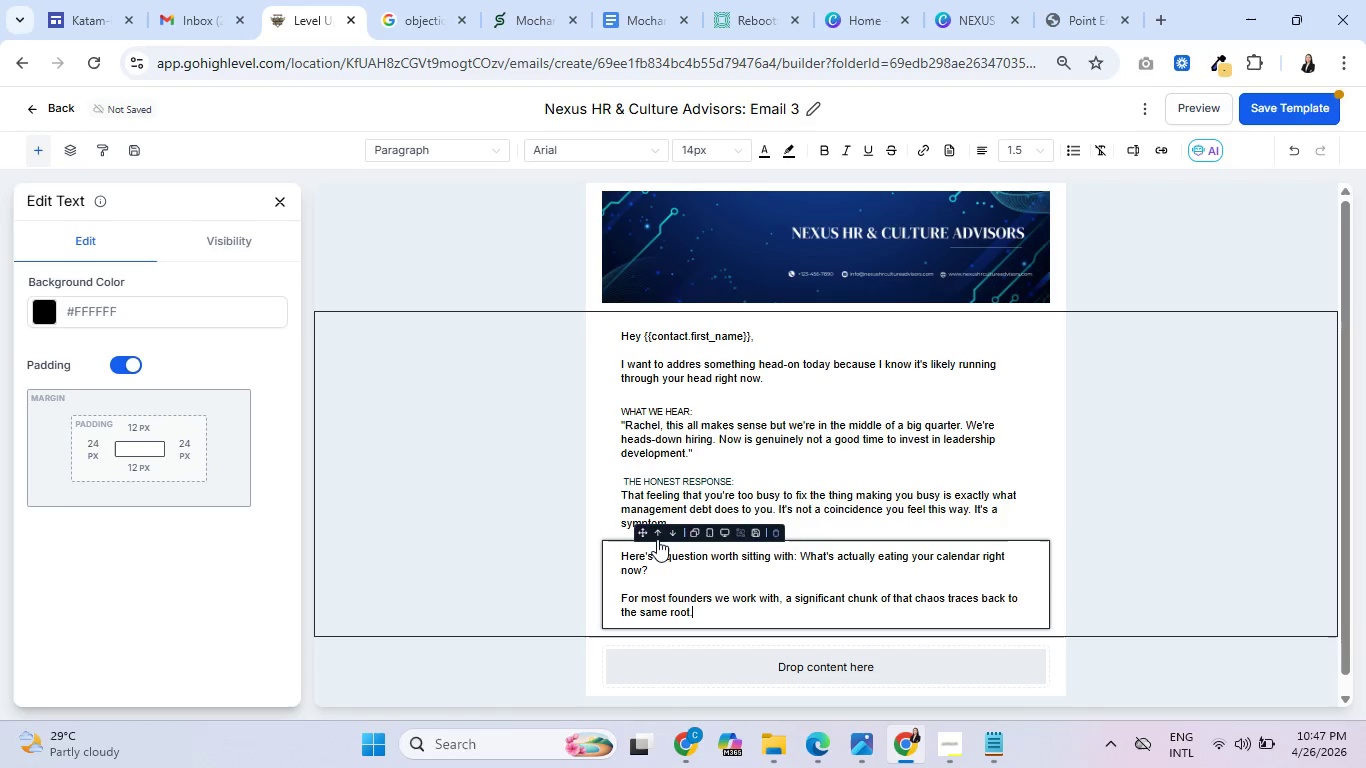 
key(Period)
 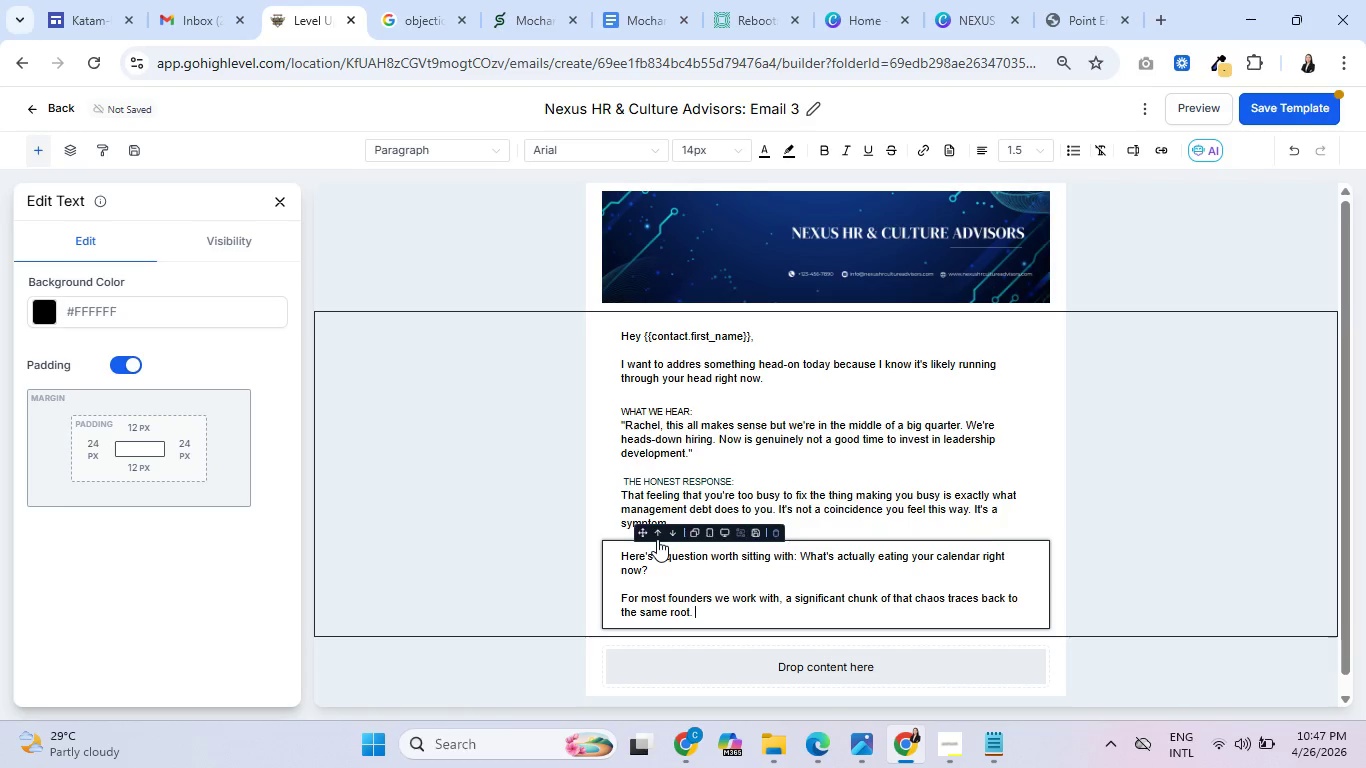 
key(Space)
 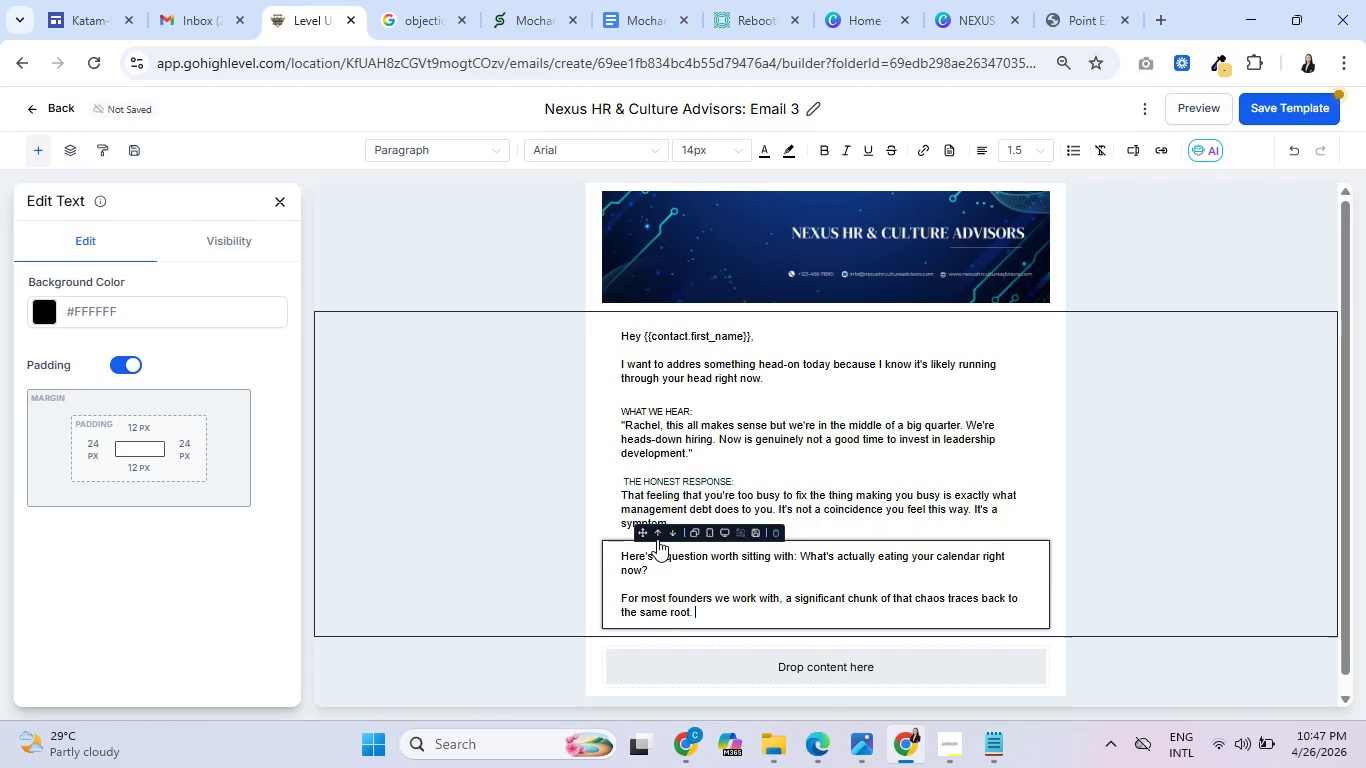 
key(Shift+P)
 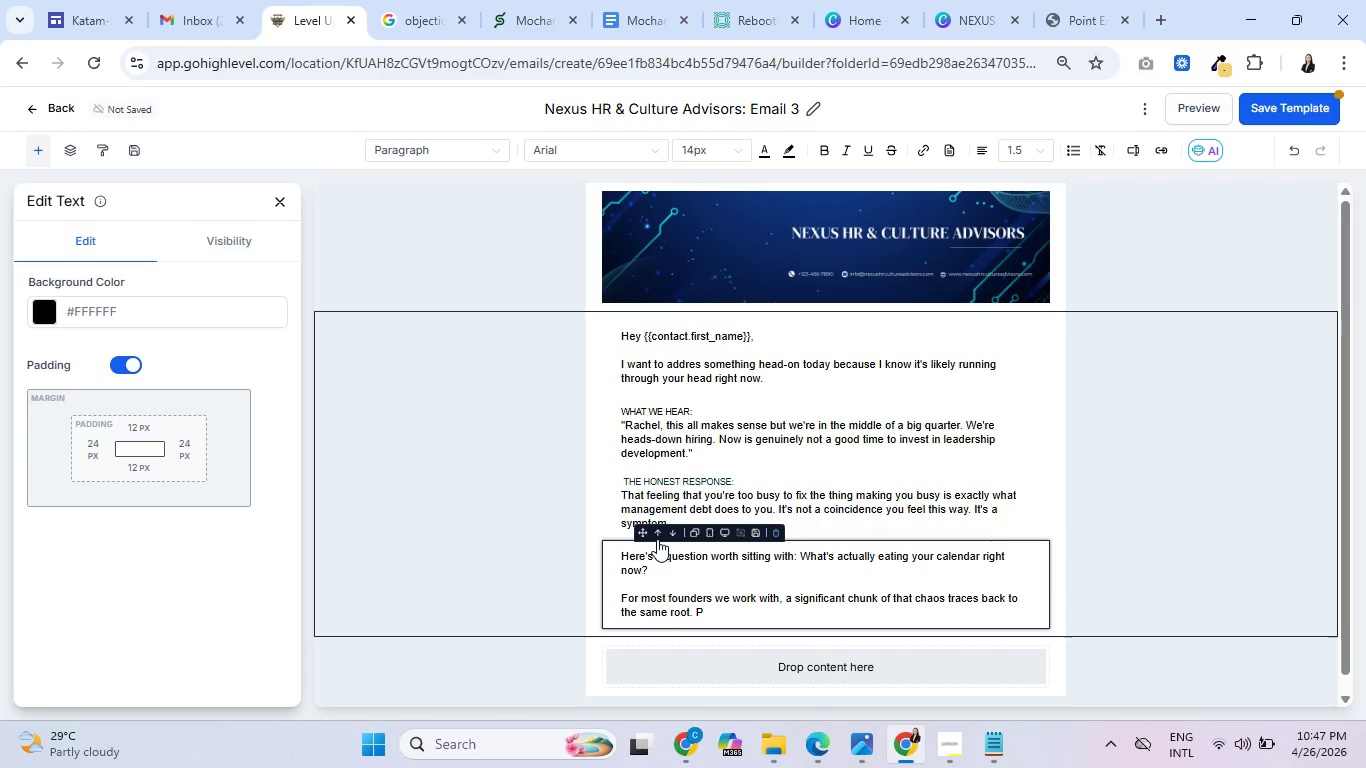 
wait(8.77)
 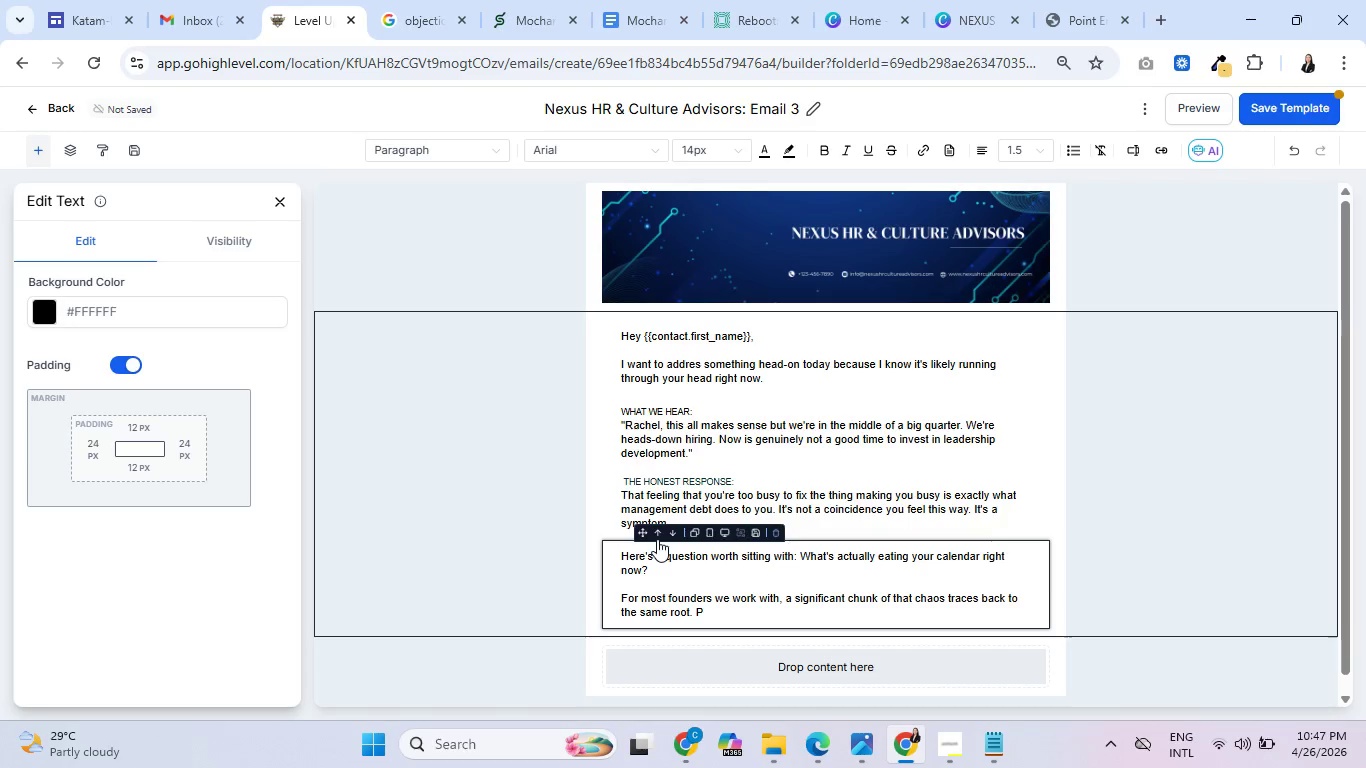 
key(Backspace)
key(Backspace)
key(Backspace)
type( which is rge )
key(Backspace)
key(Backspace)
key(Backspace)
key(Backspace)
type(the people on their team )
 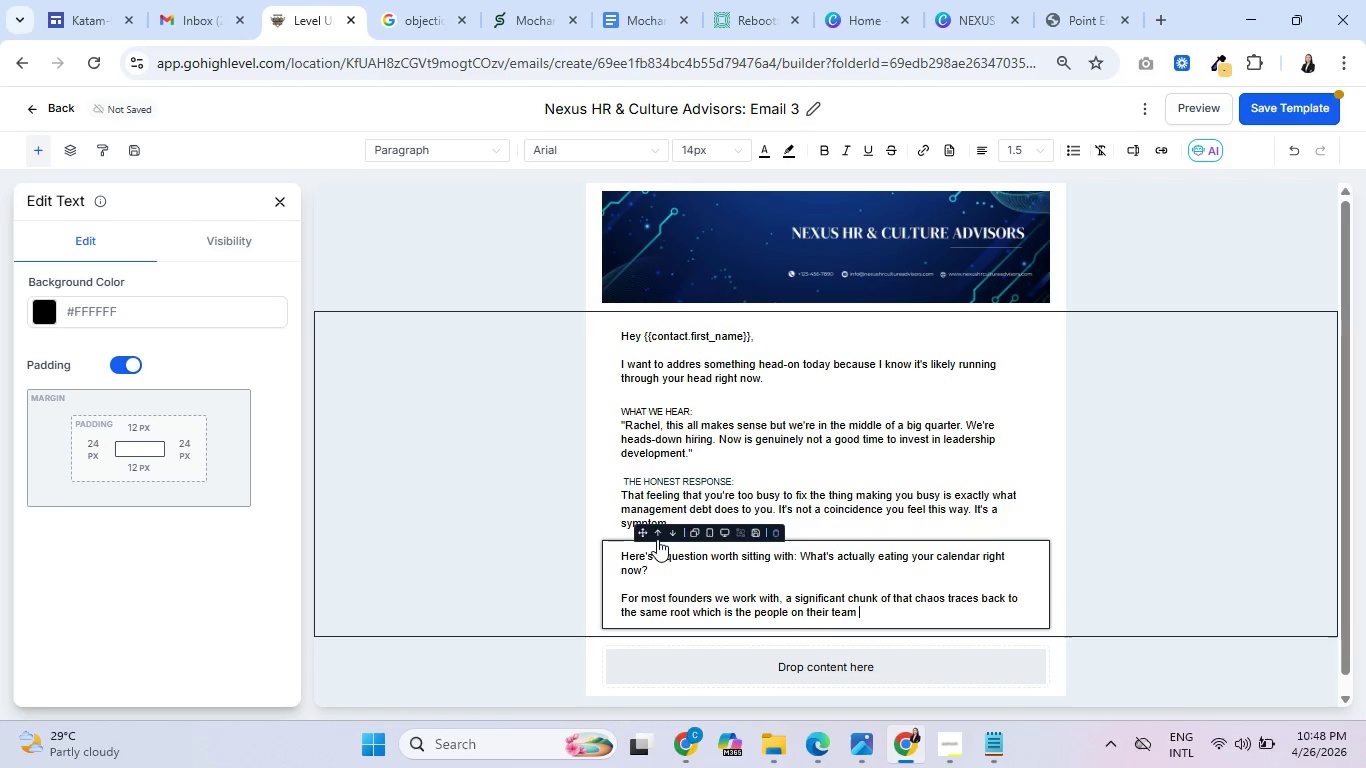 
wait(6.22)
 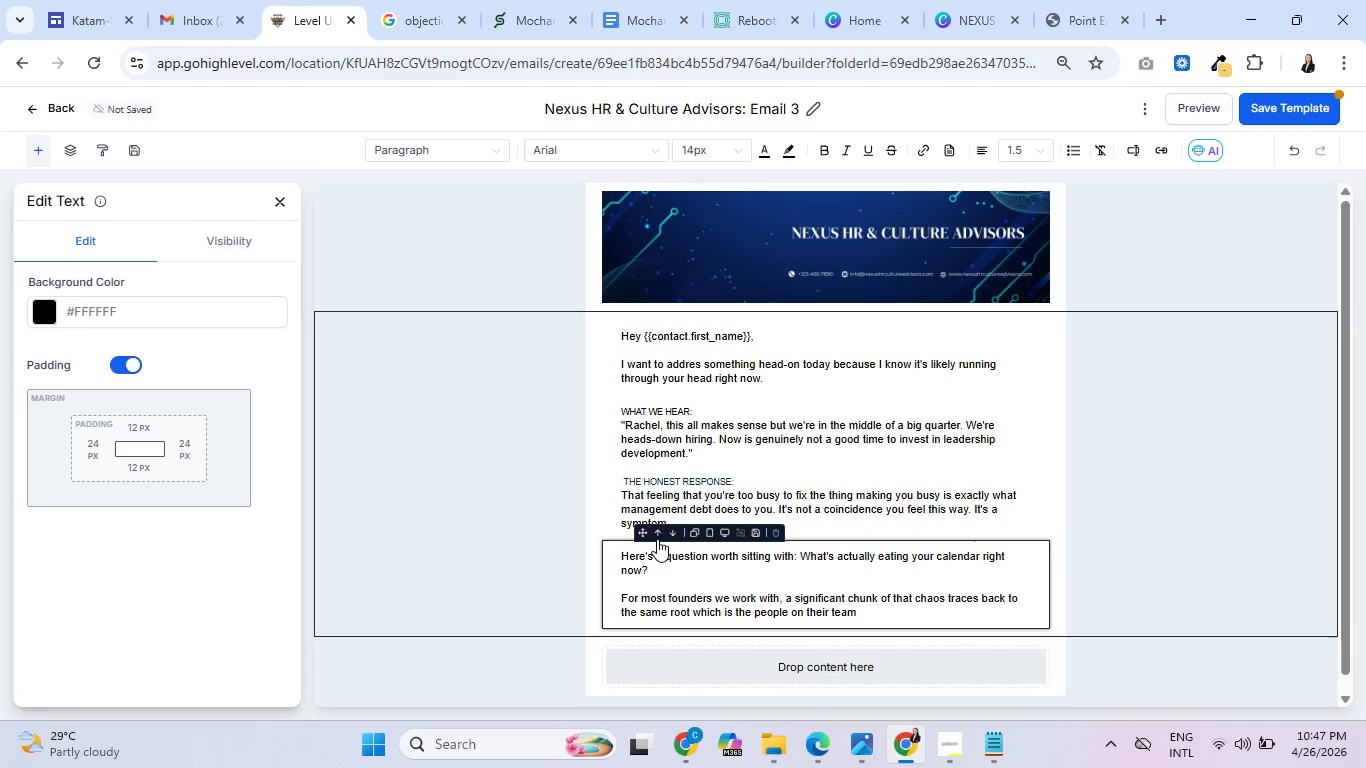 
type(who were promotd)
key(Backspace)
type(ed )
 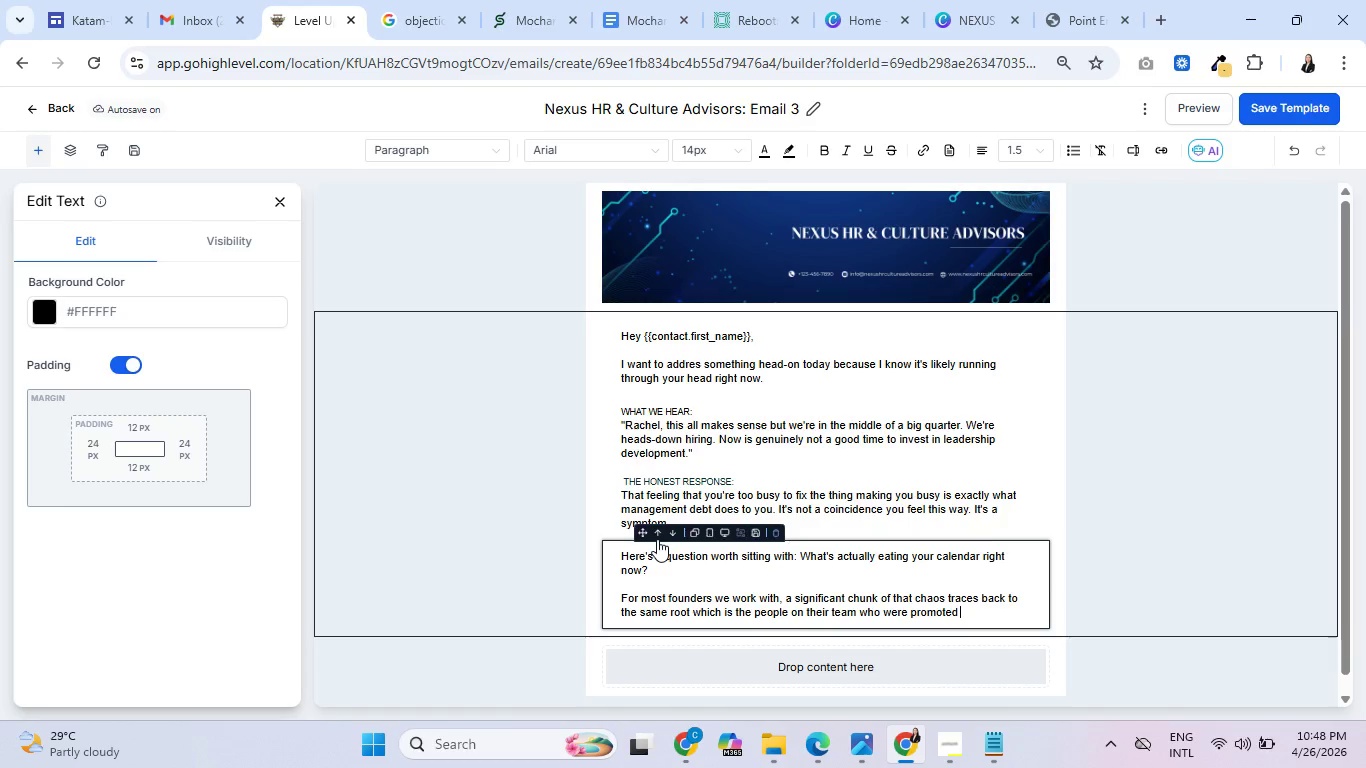 
wait(27.33)
 